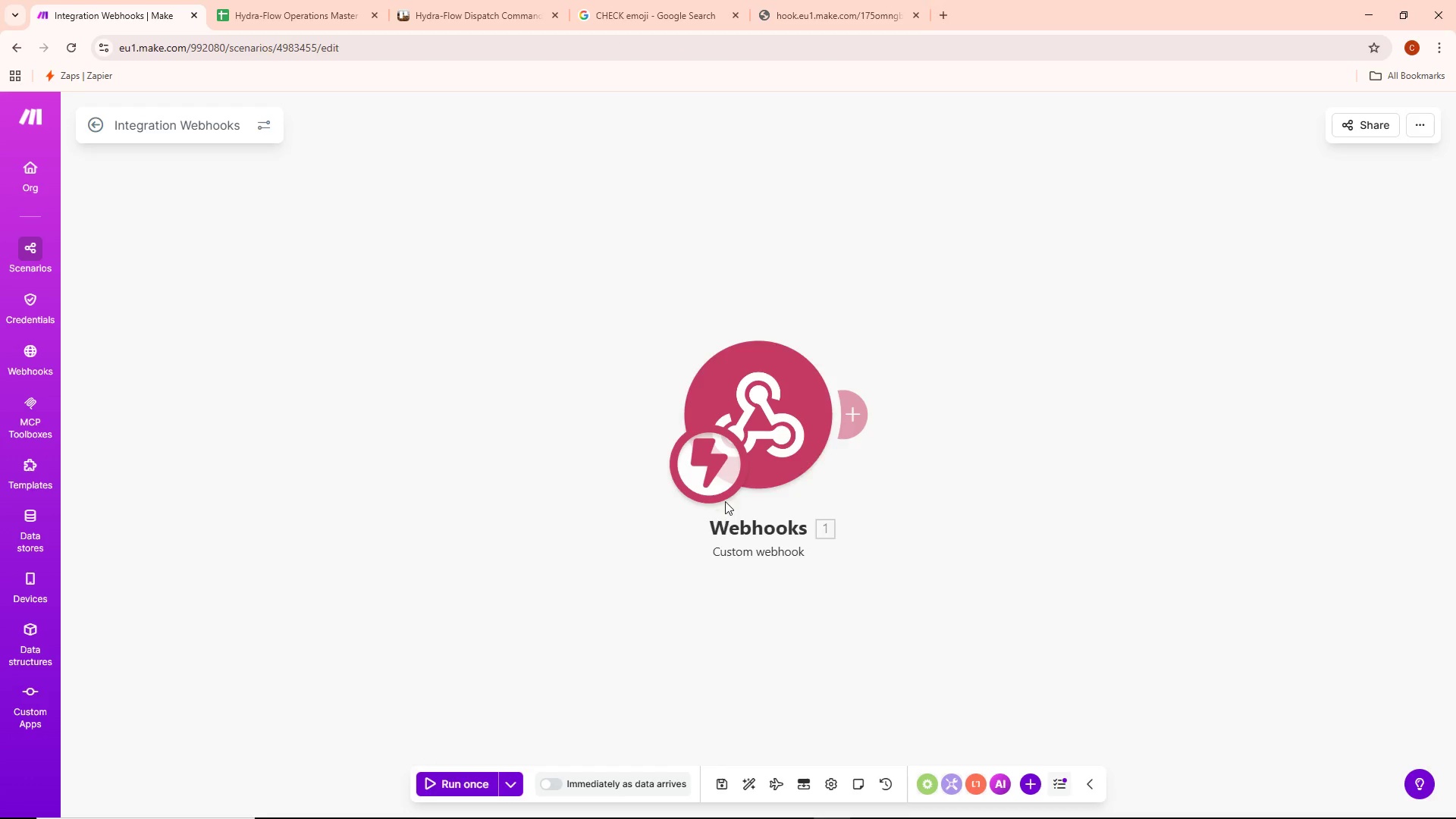 
left_click([757, 442])
 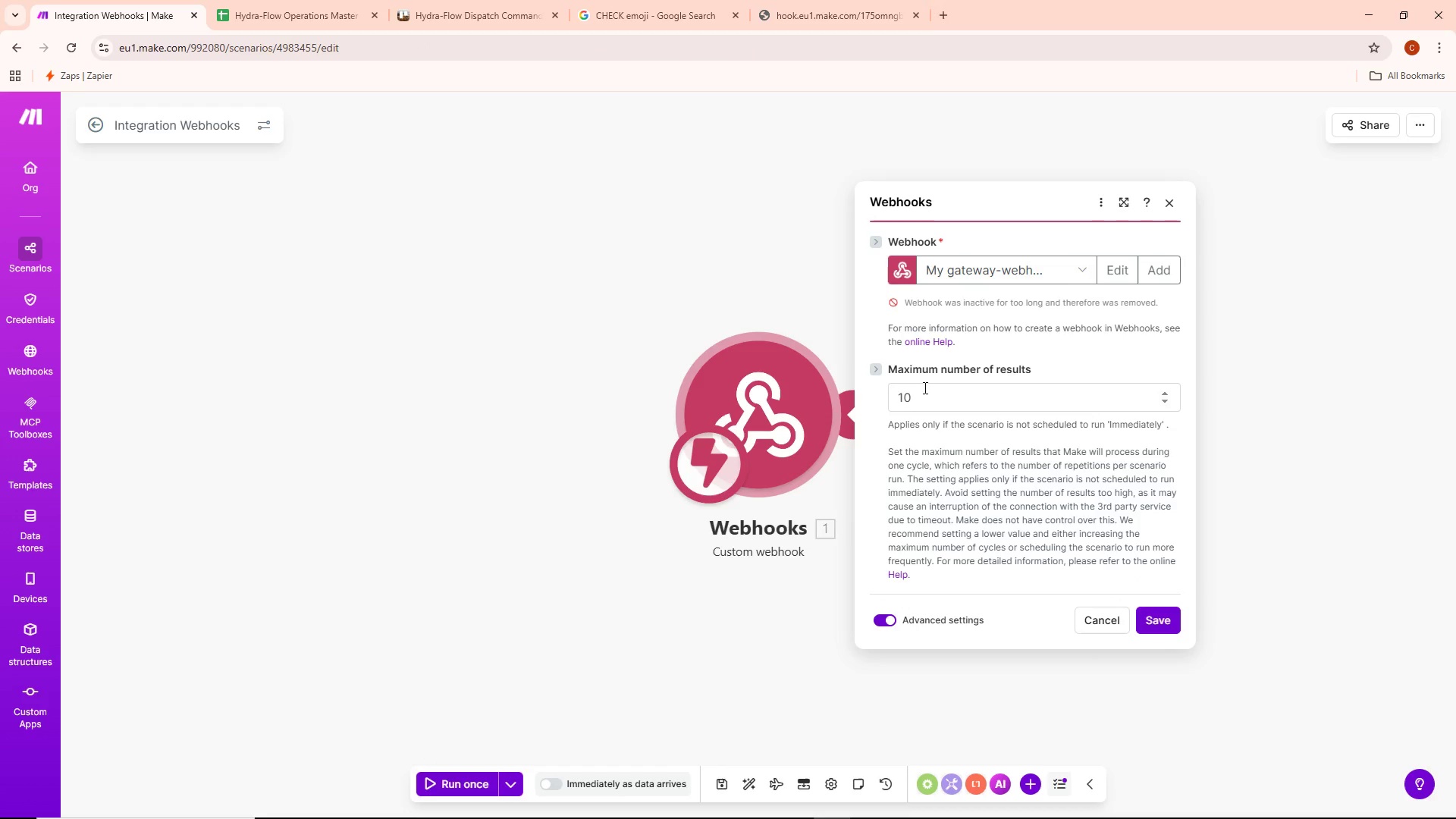 
left_click([930, 388])
 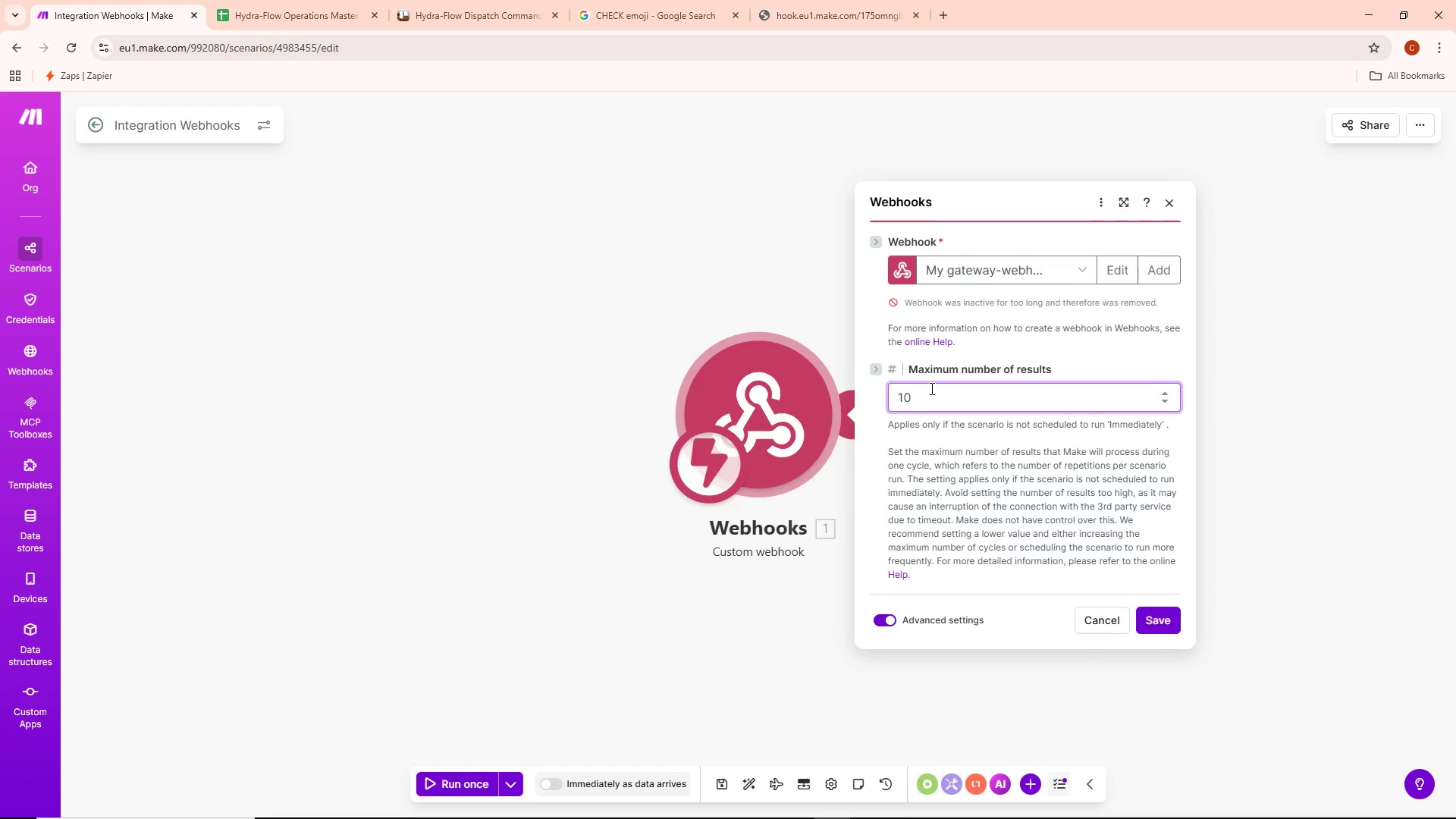 
key(Backspace)
 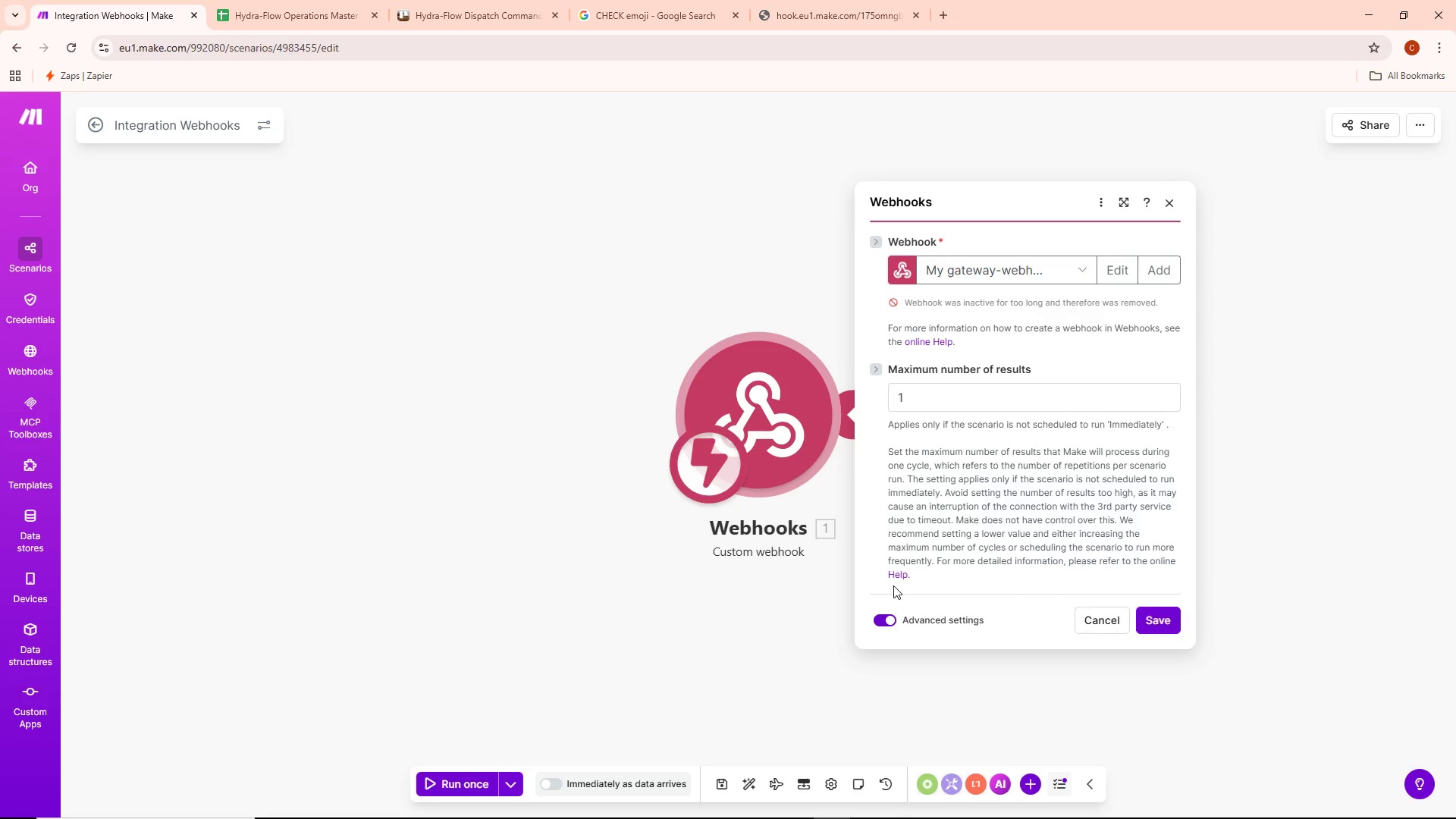 
wait(28.14)
 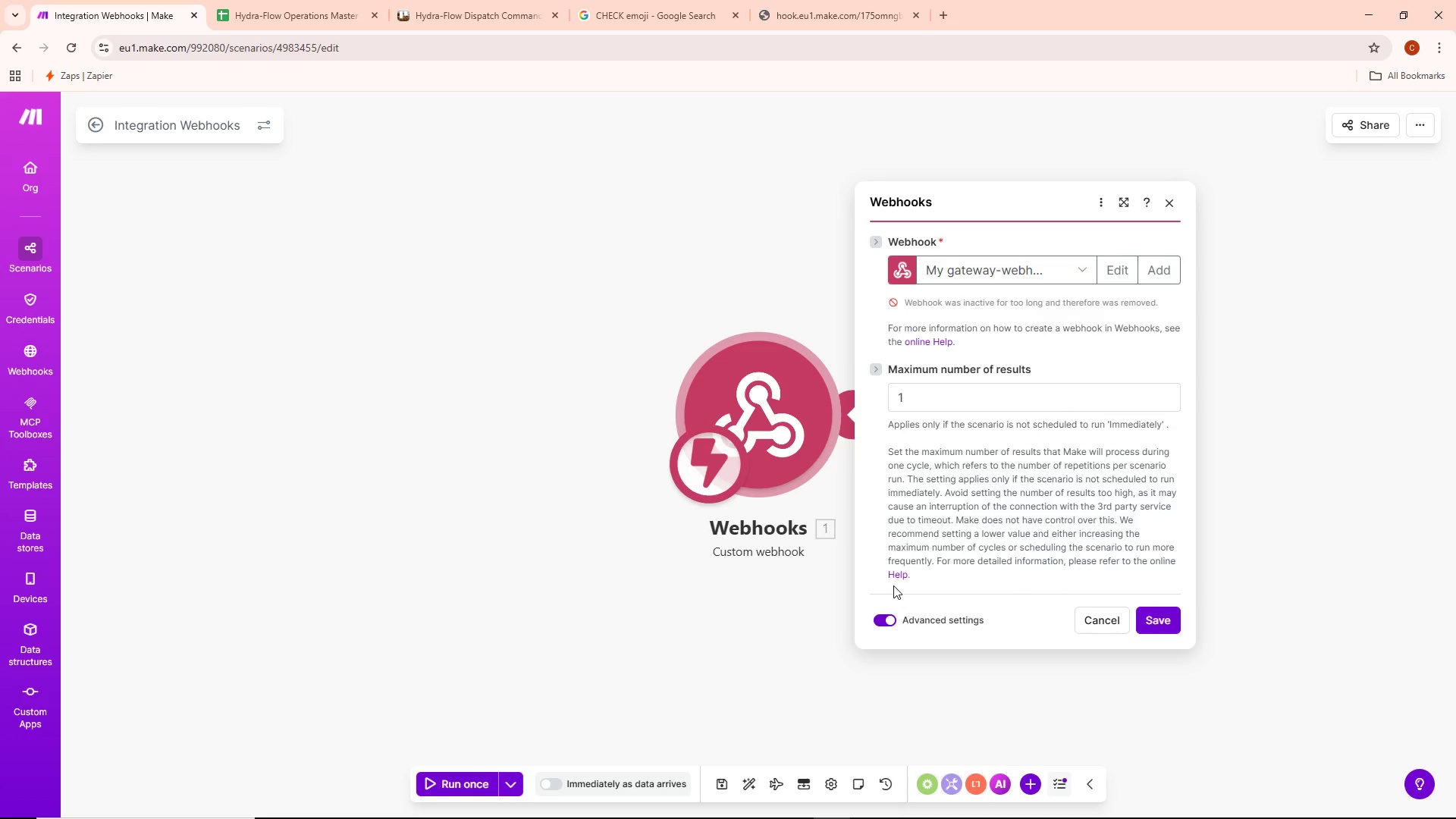 
left_click([1078, 270])
 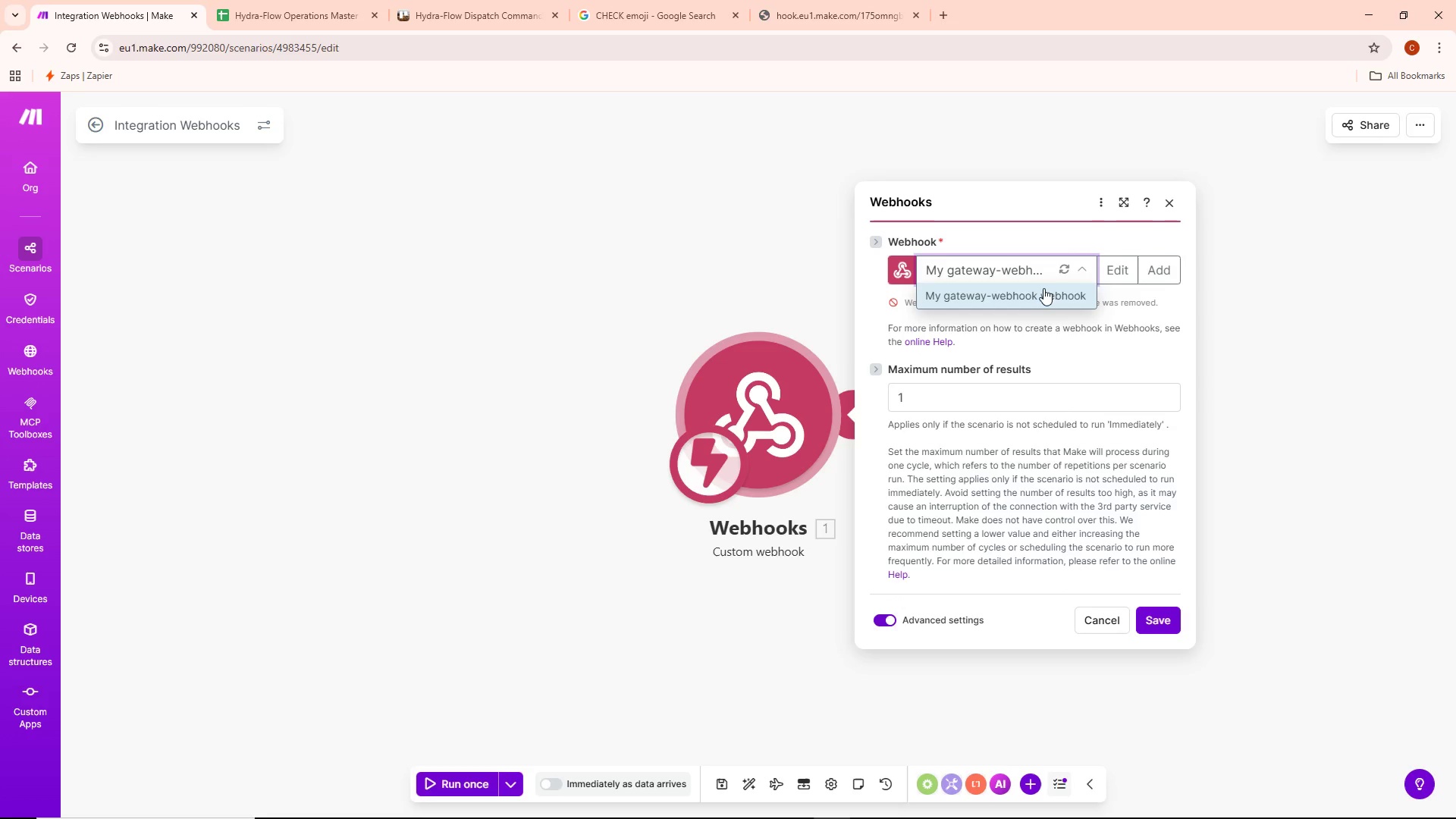 
left_click([1043, 288])
 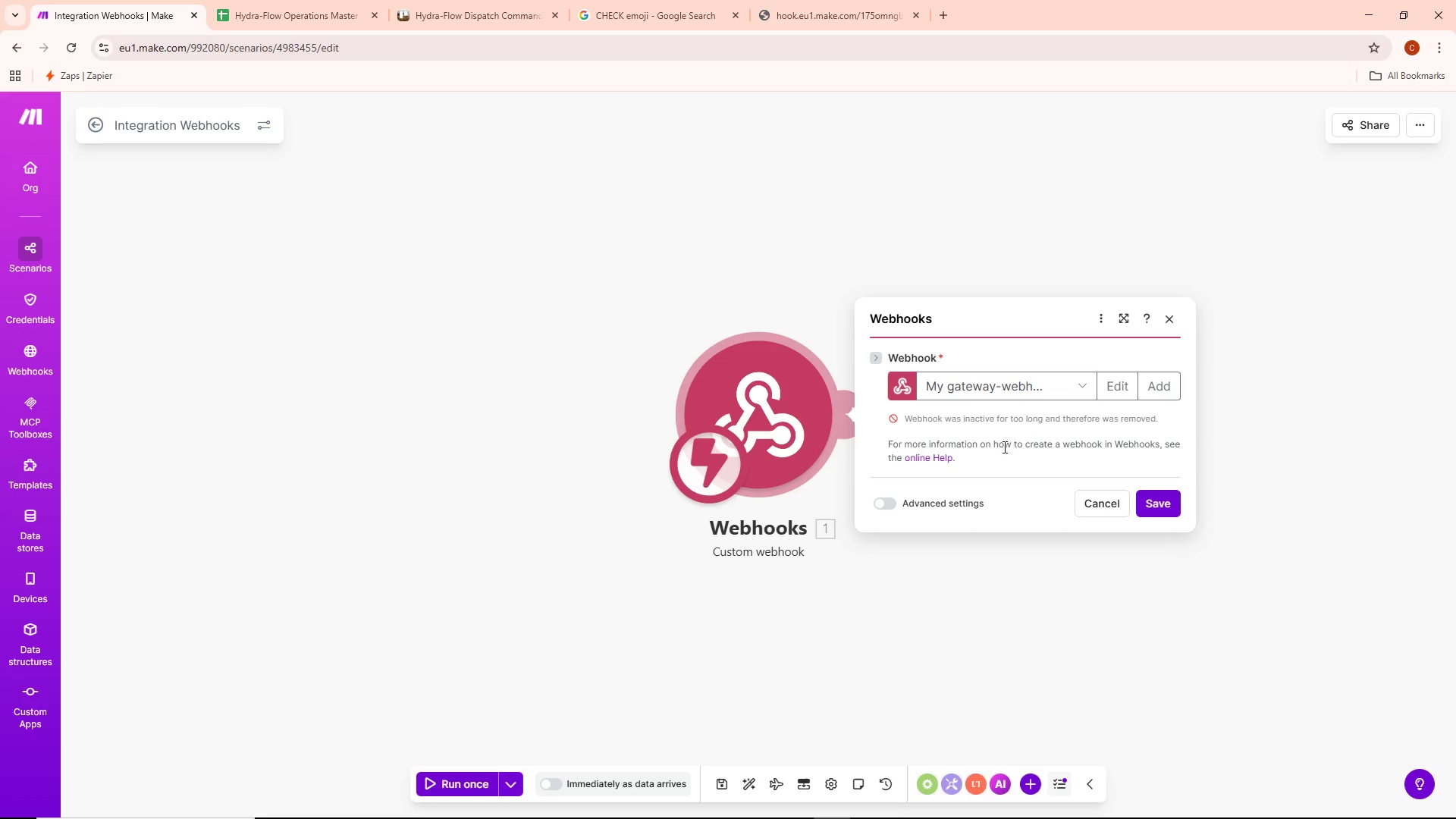 
wait(6.64)
 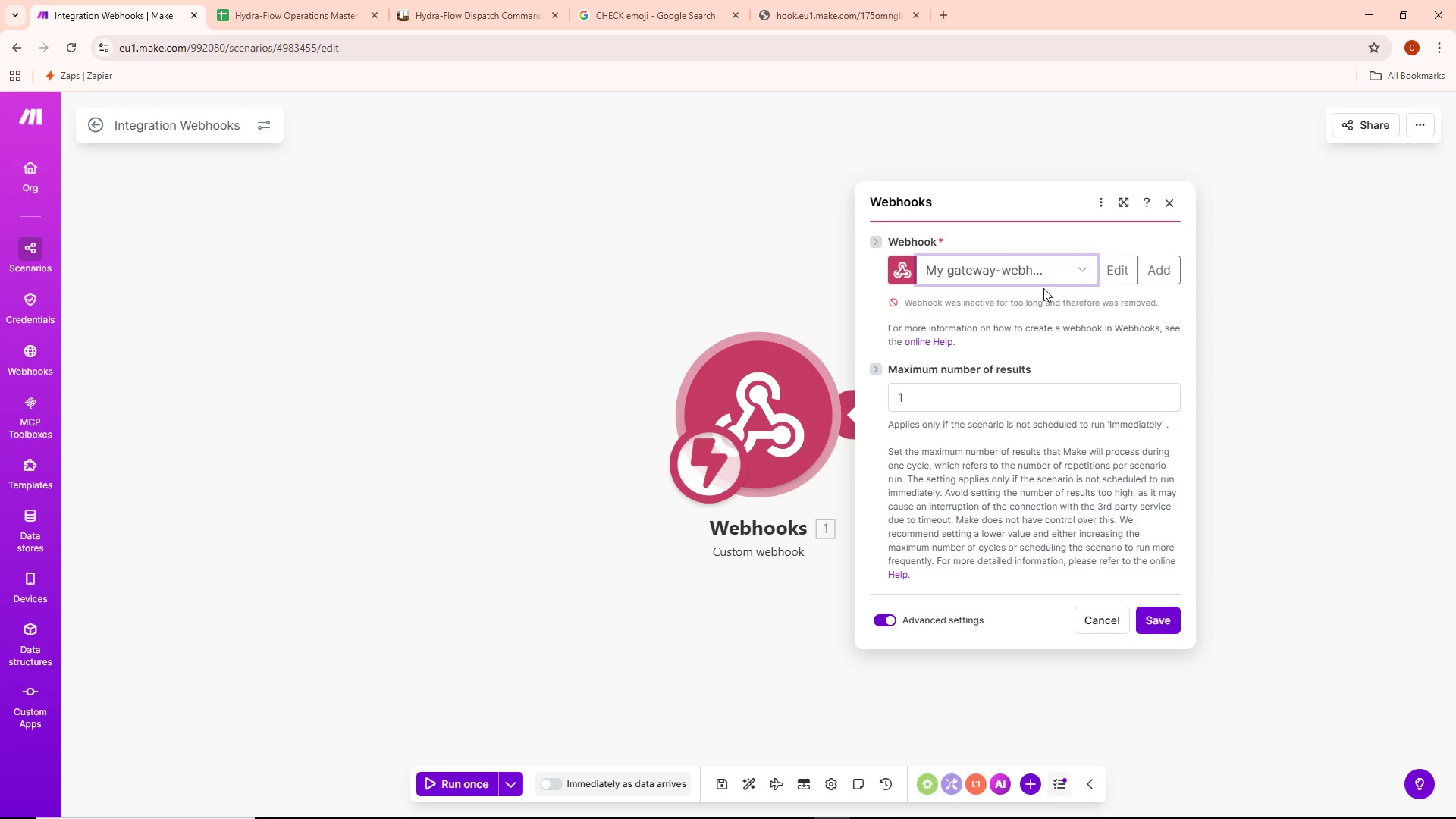 
left_click([1121, 389])
 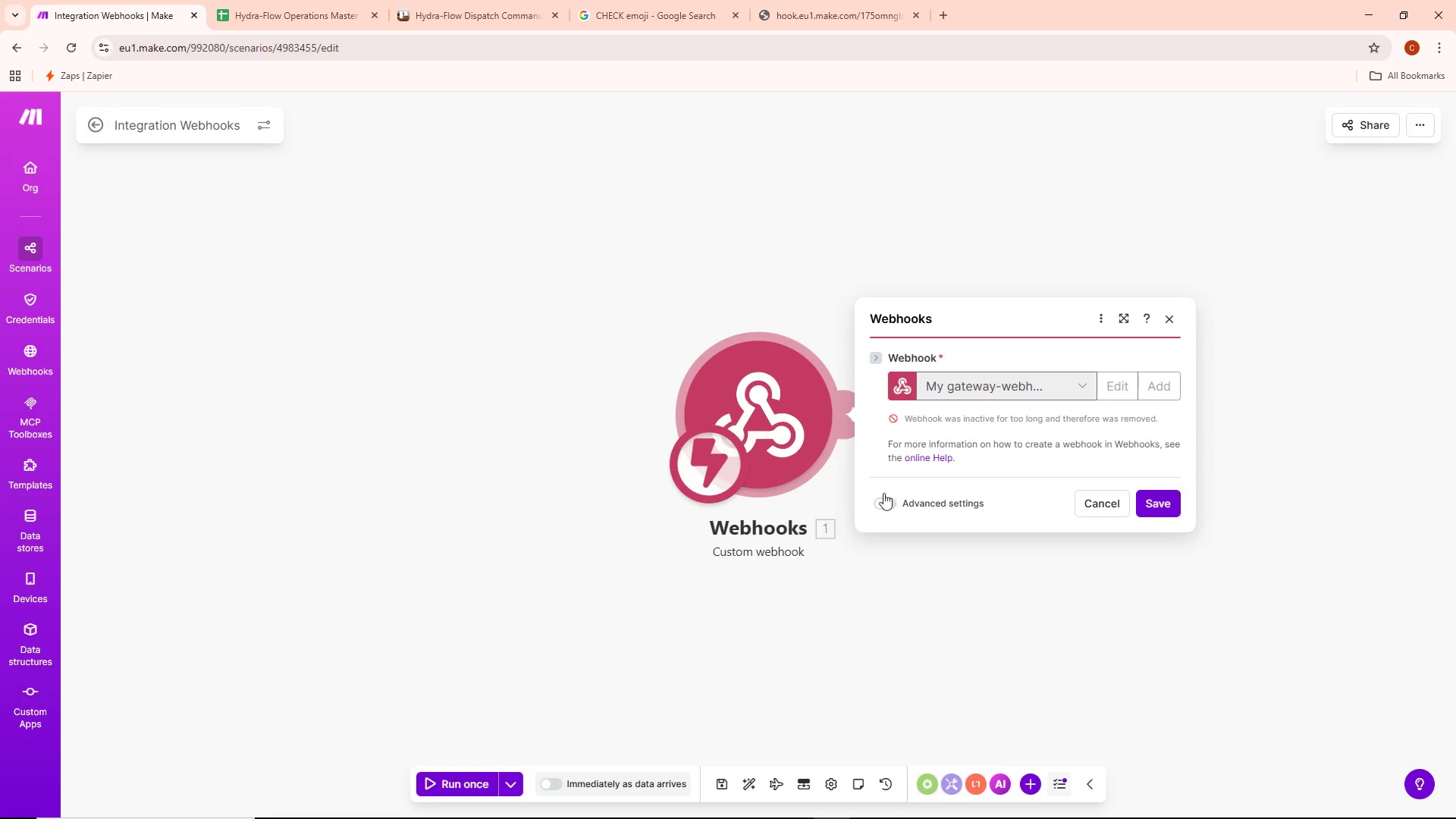 
left_click([879, 504])
 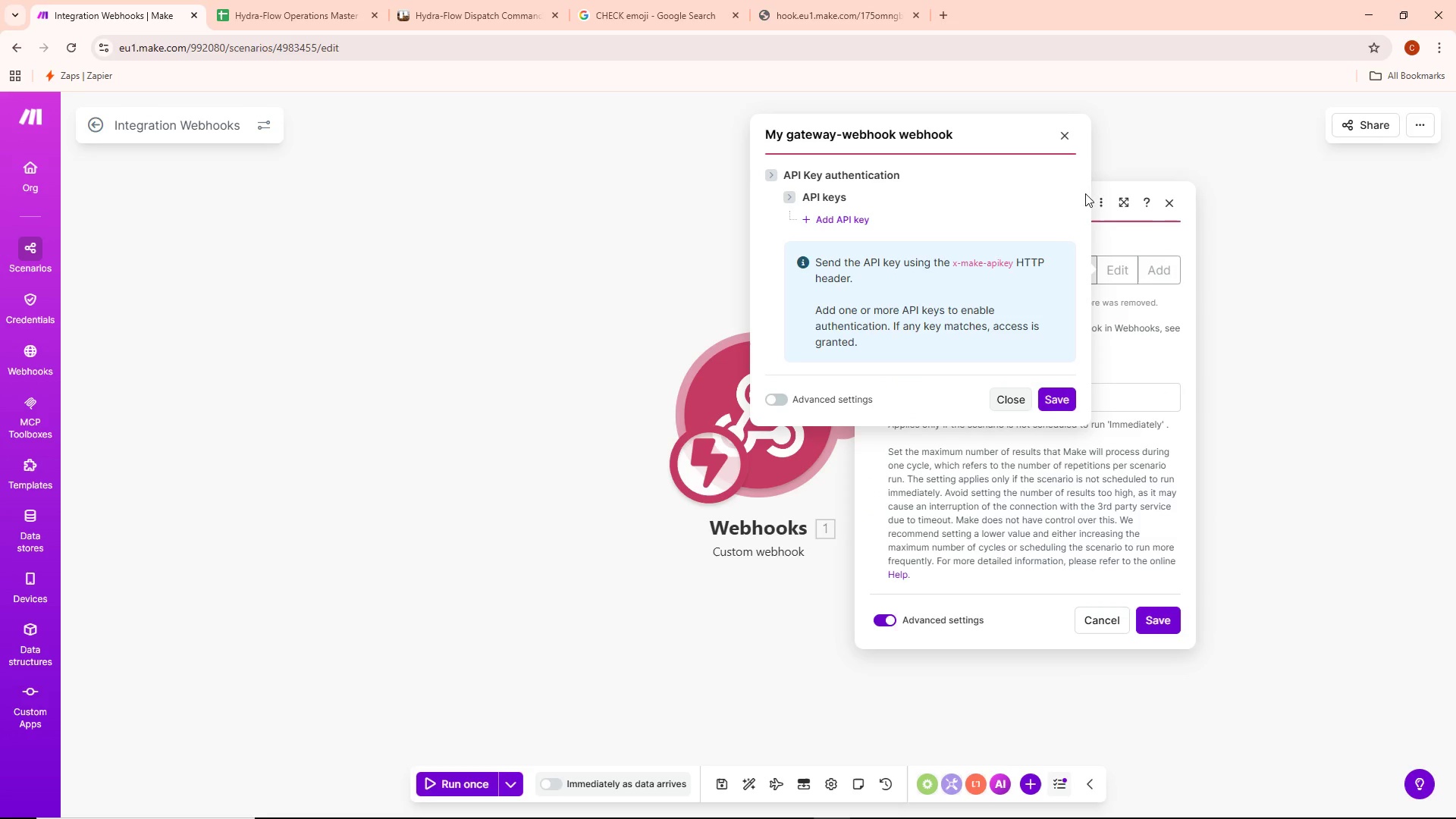 
left_click([1059, 134])
 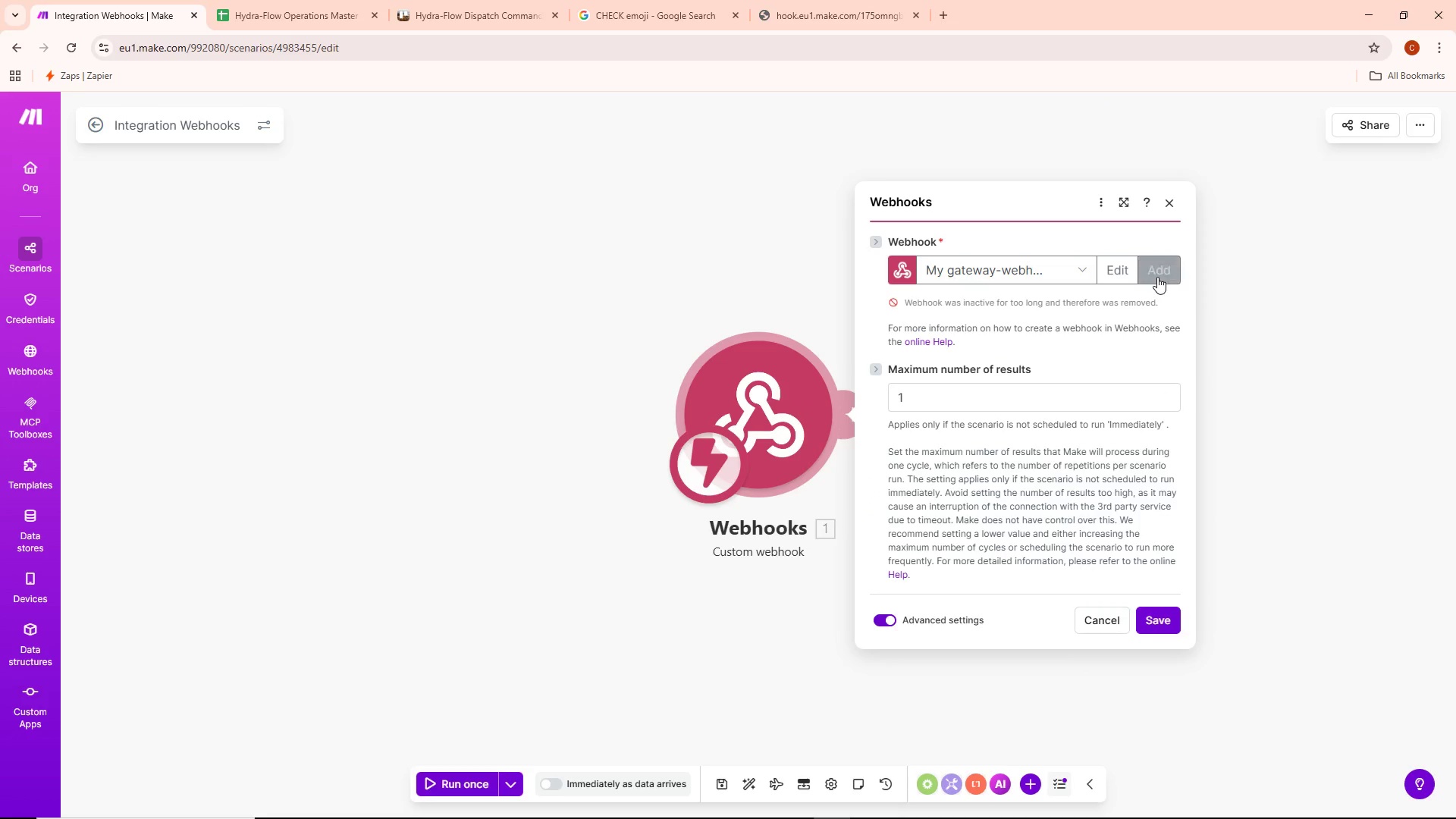 
left_click([1157, 277])
 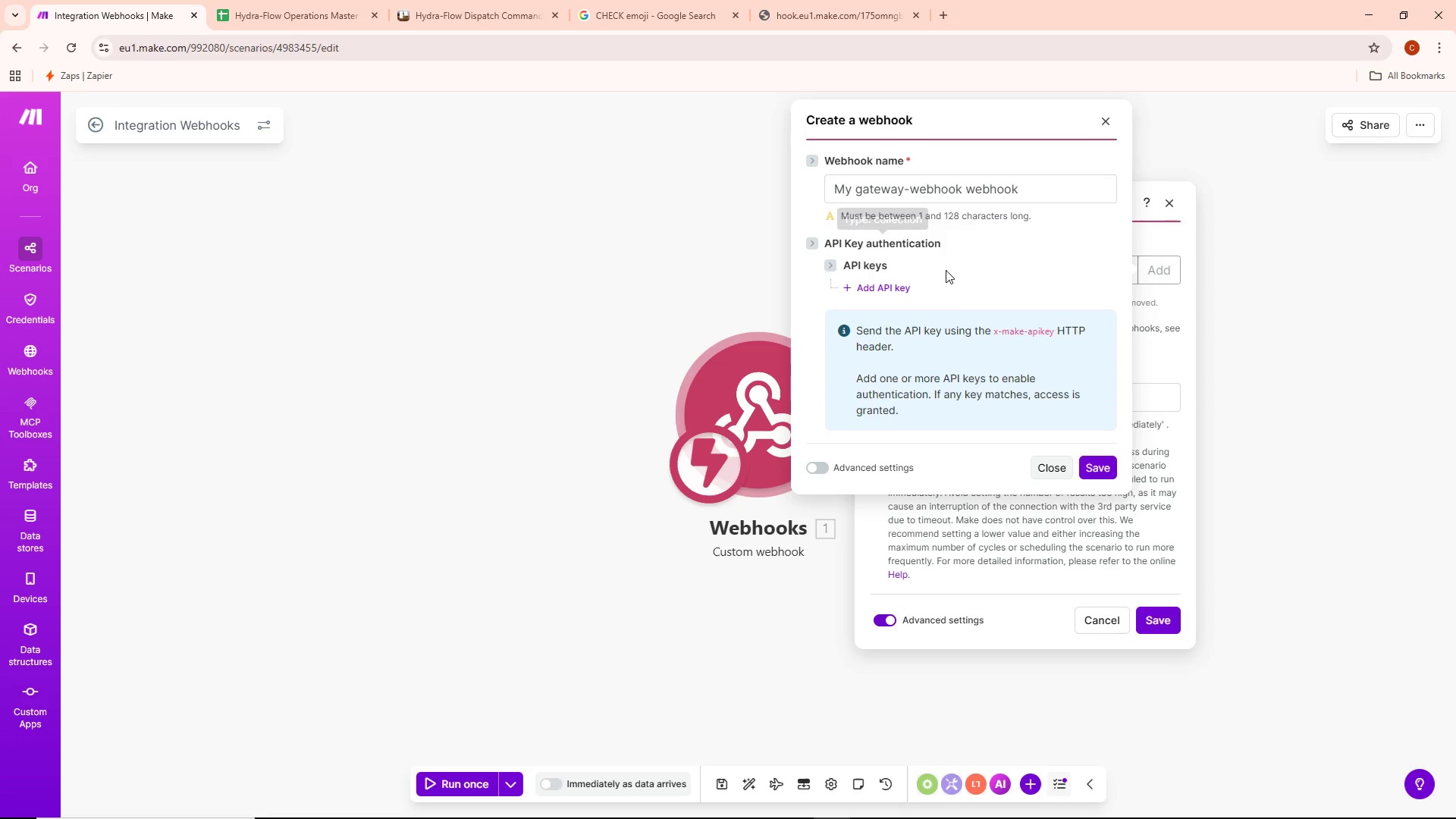 
wait(5.77)
 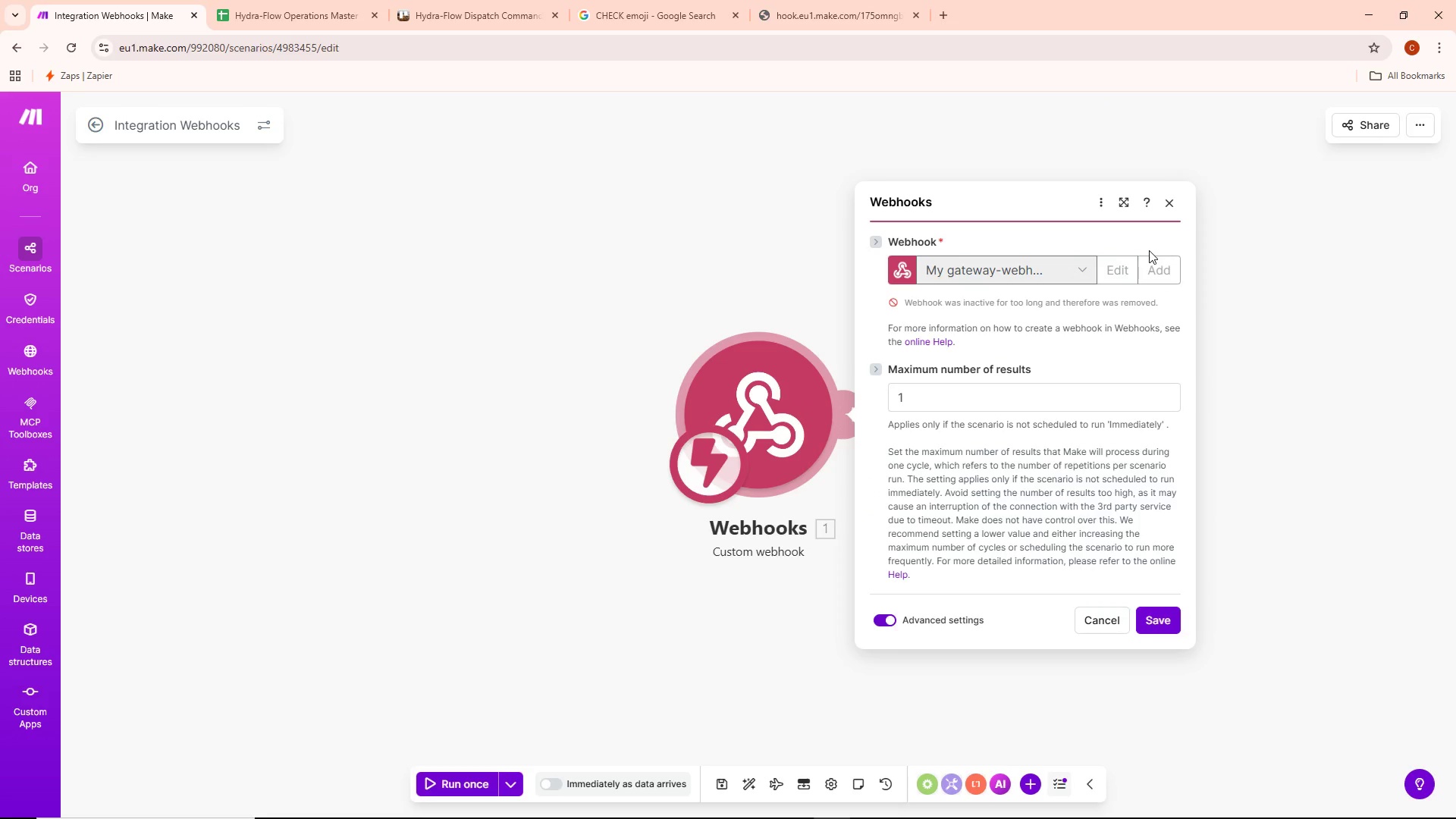 
left_click([1103, 116])
 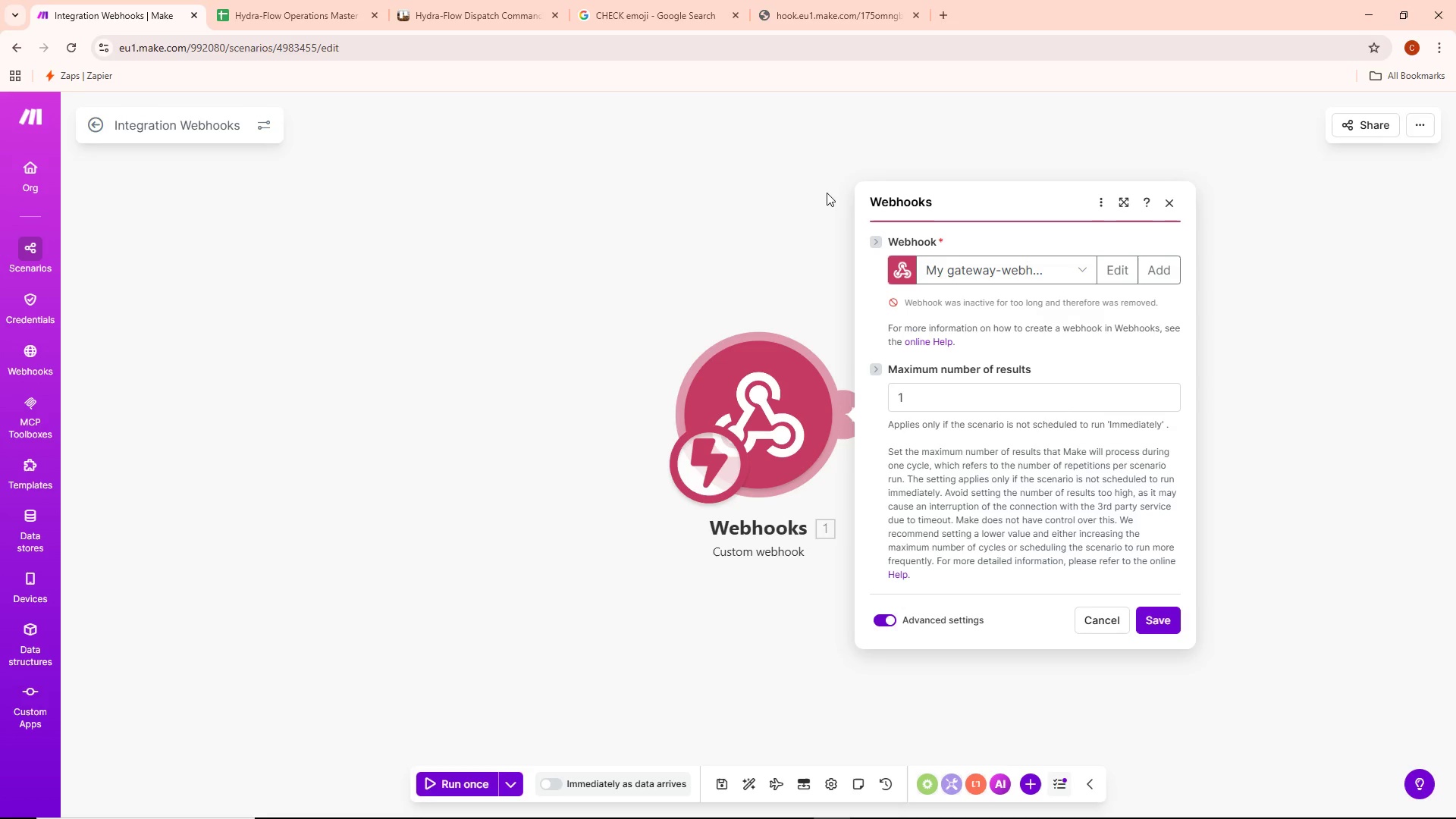 
wait(15.61)
 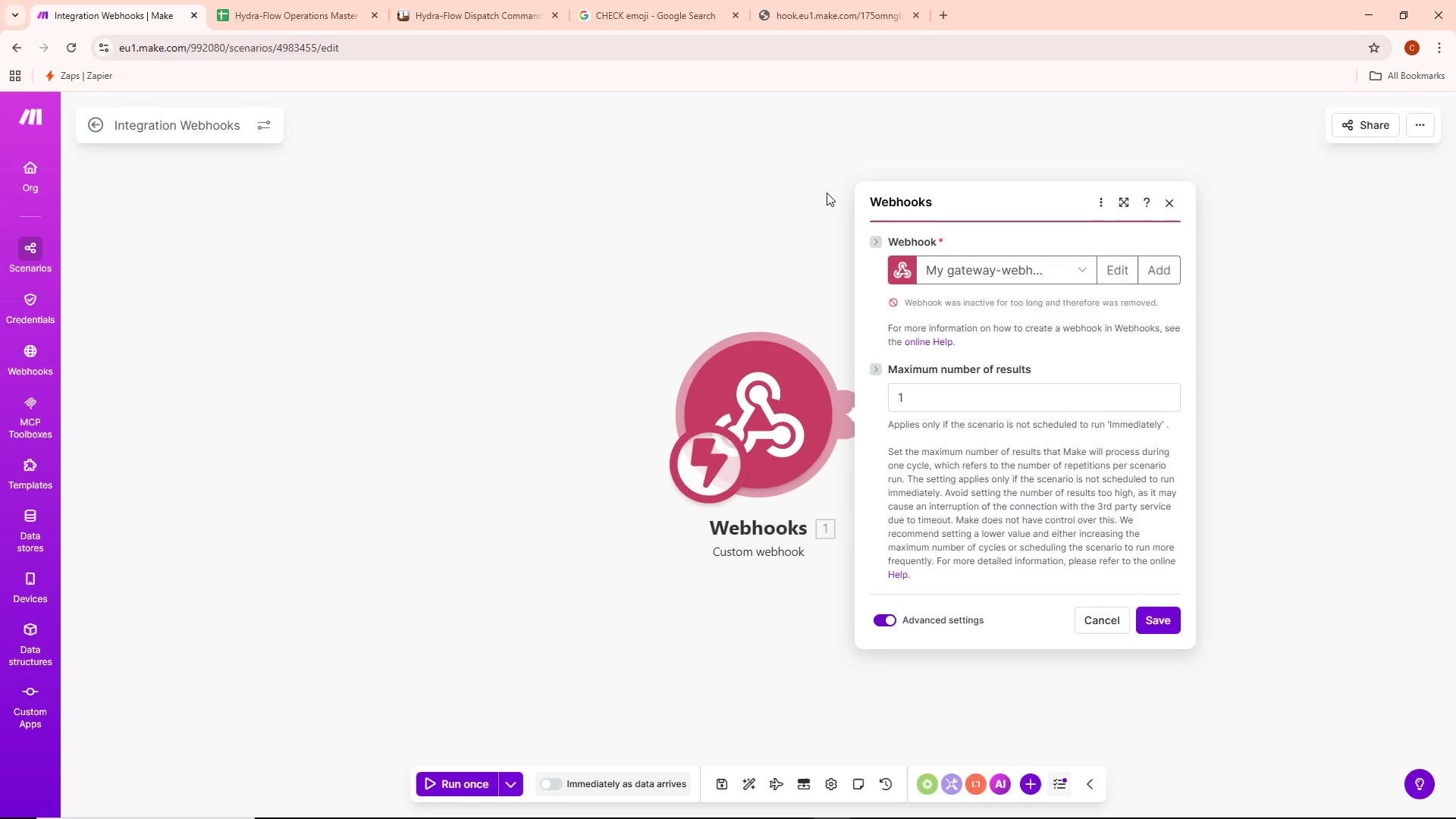 
left_click([1136, 268])
 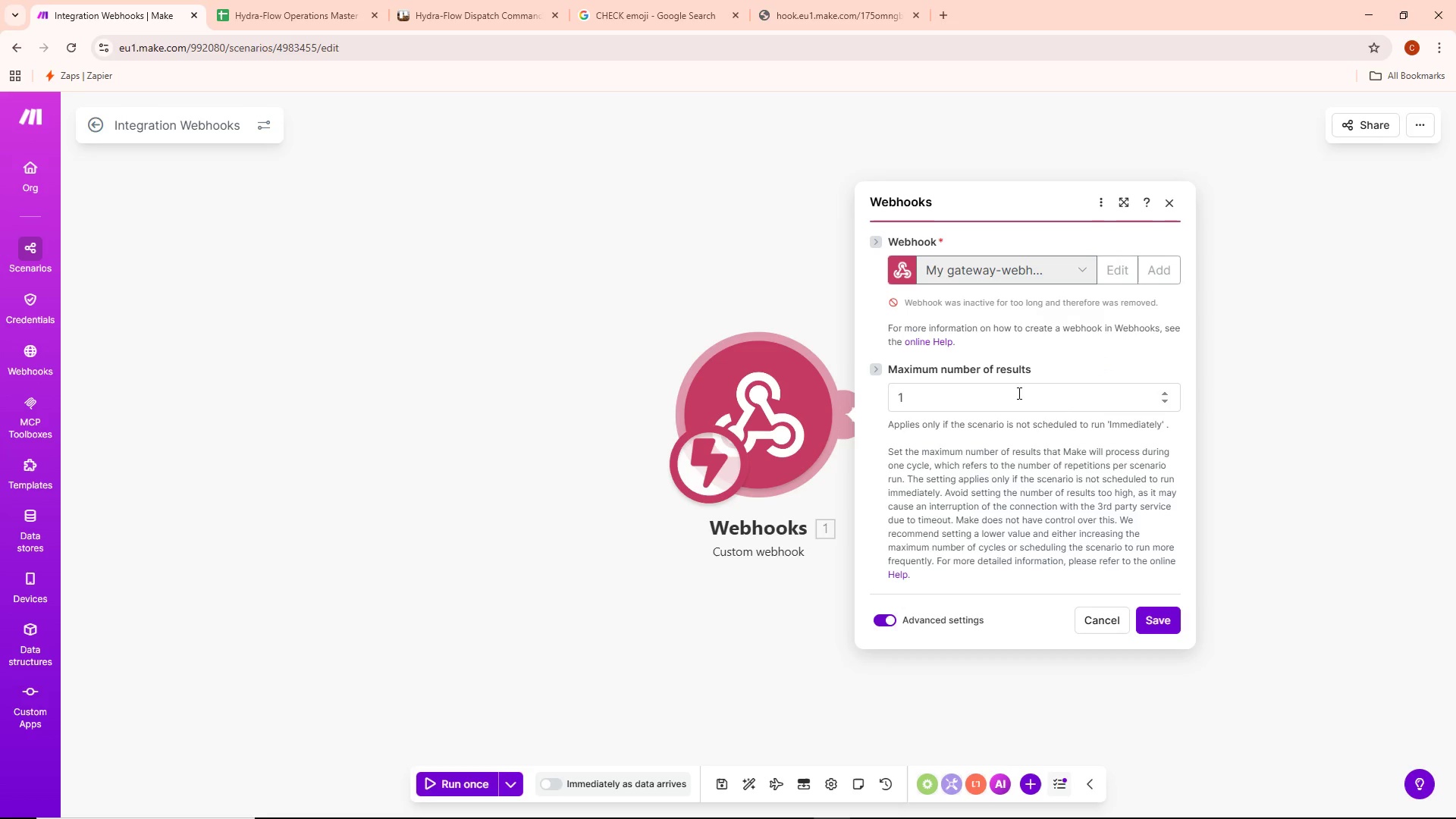 
left_click([996, 397])
 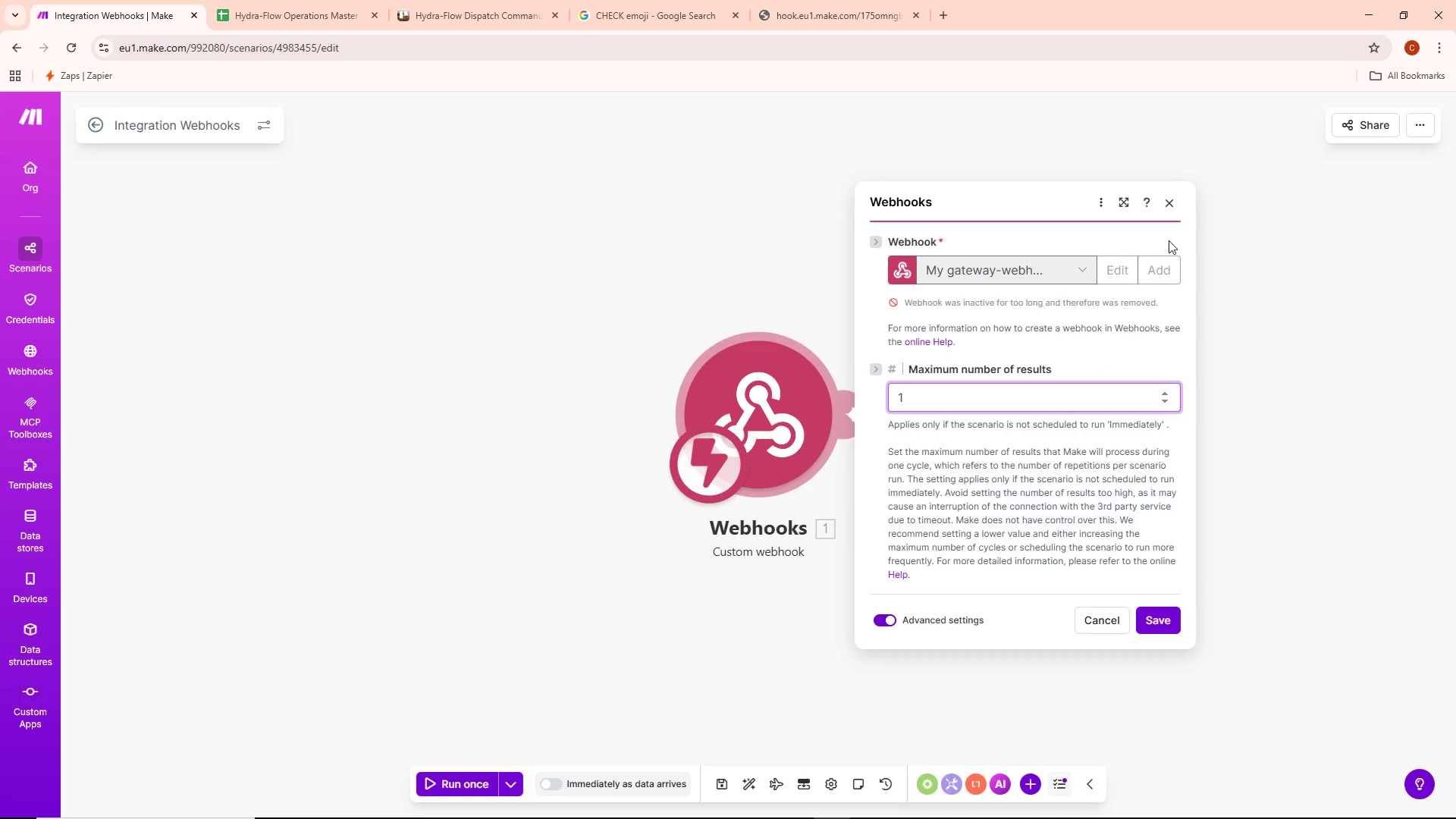 
left_click([1156, 281])
 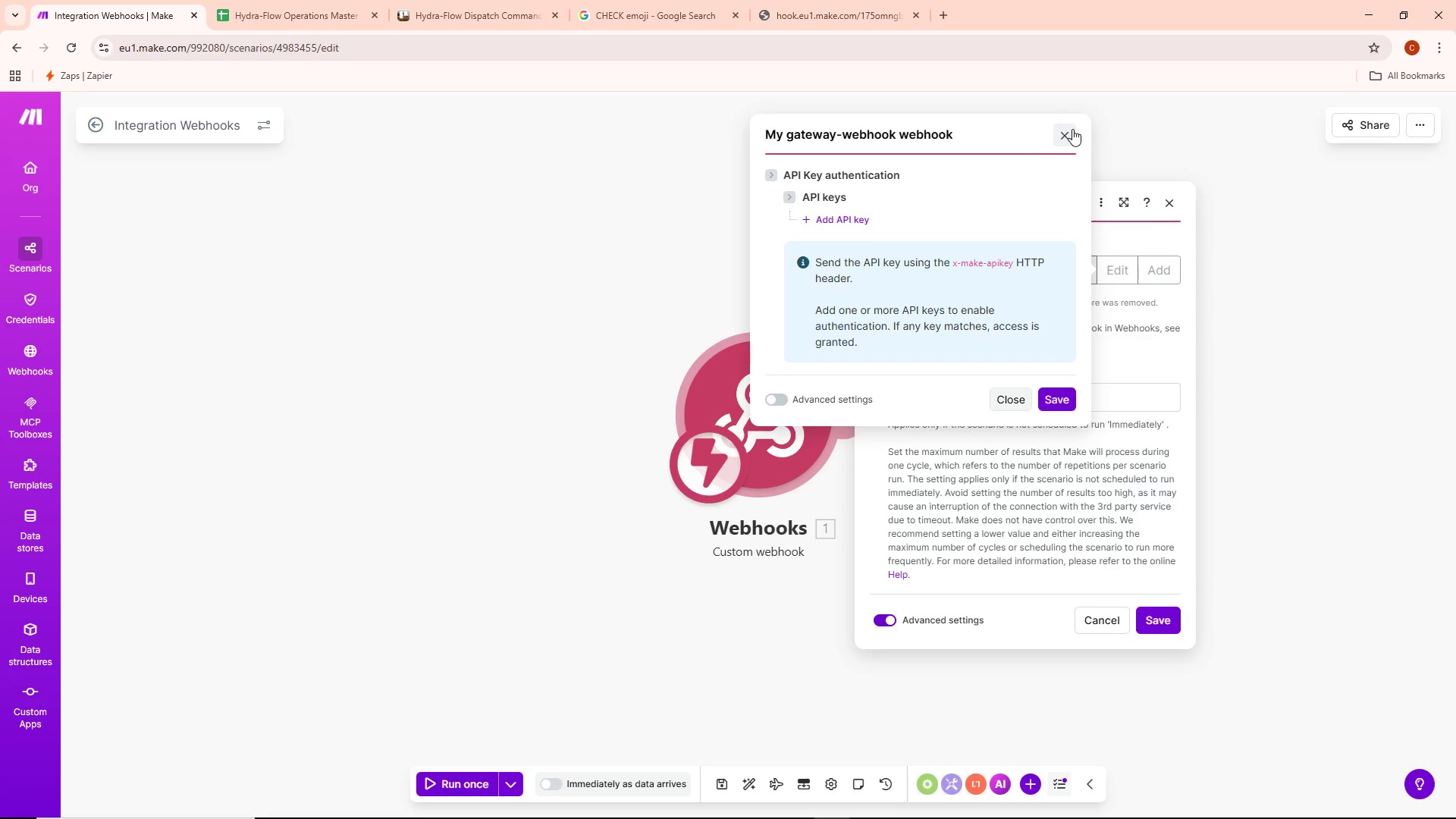 
left_click([1072, 133])
 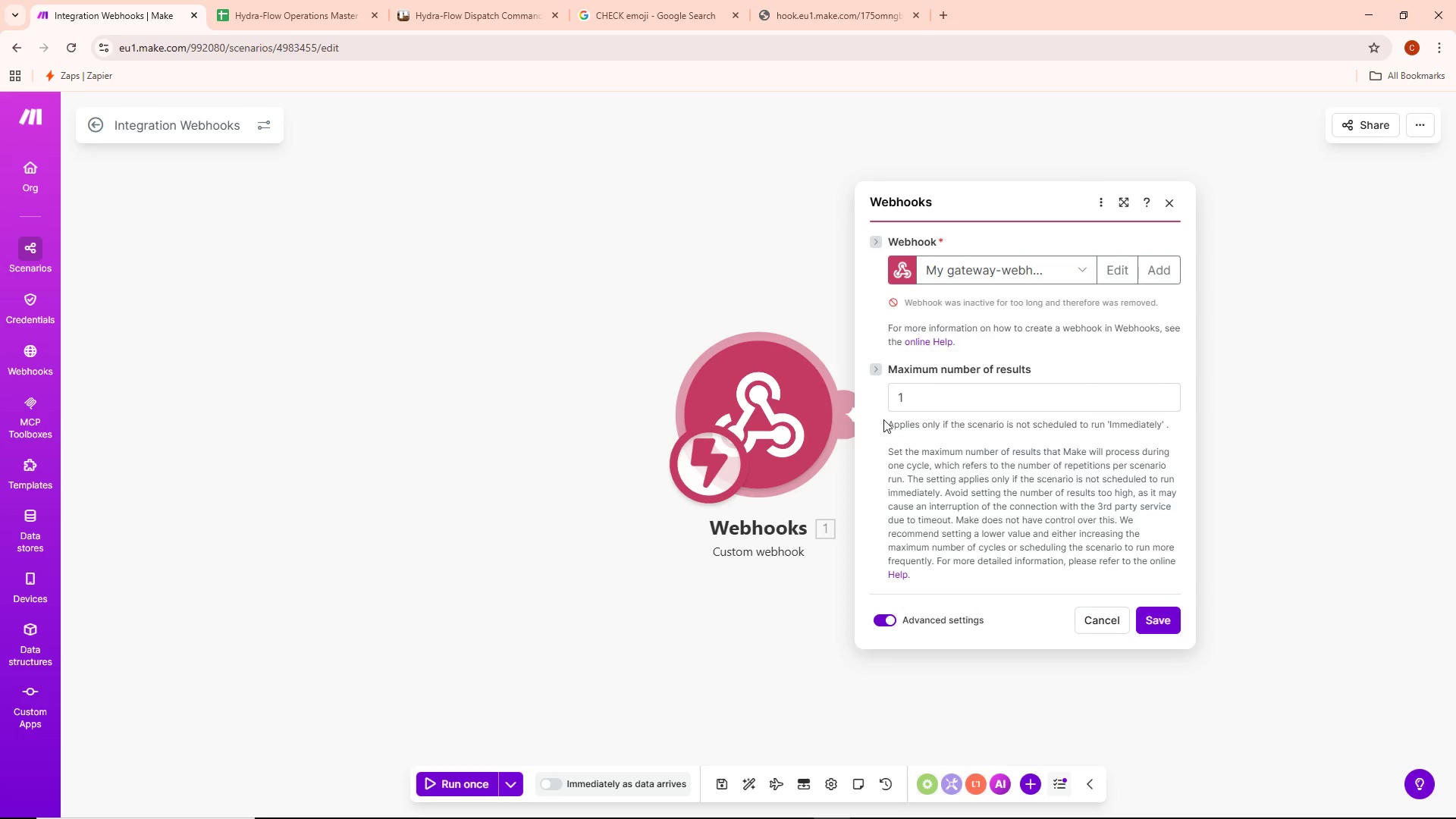 
right_click([738, 397])
 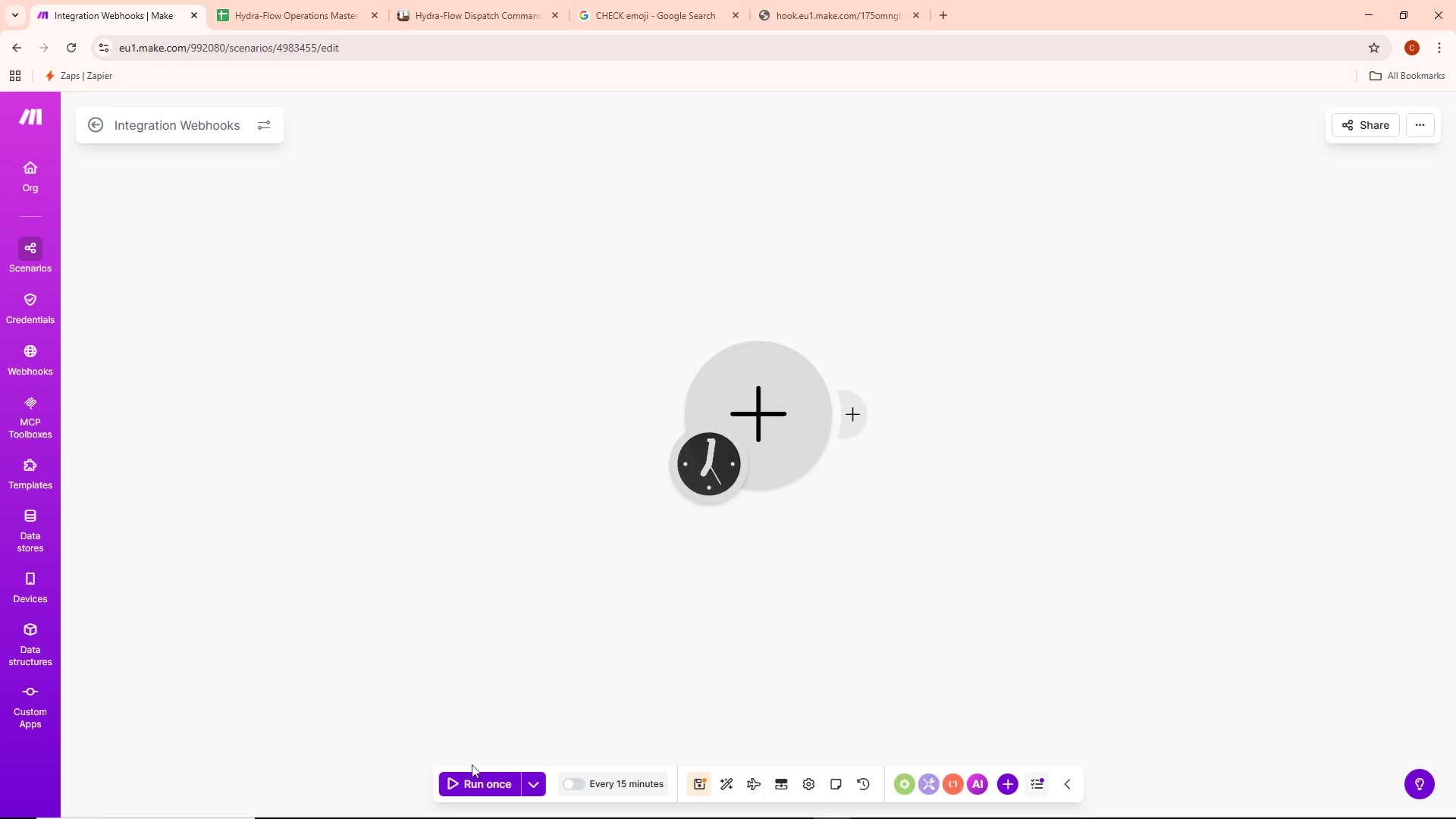 
left_click([843, 394])
 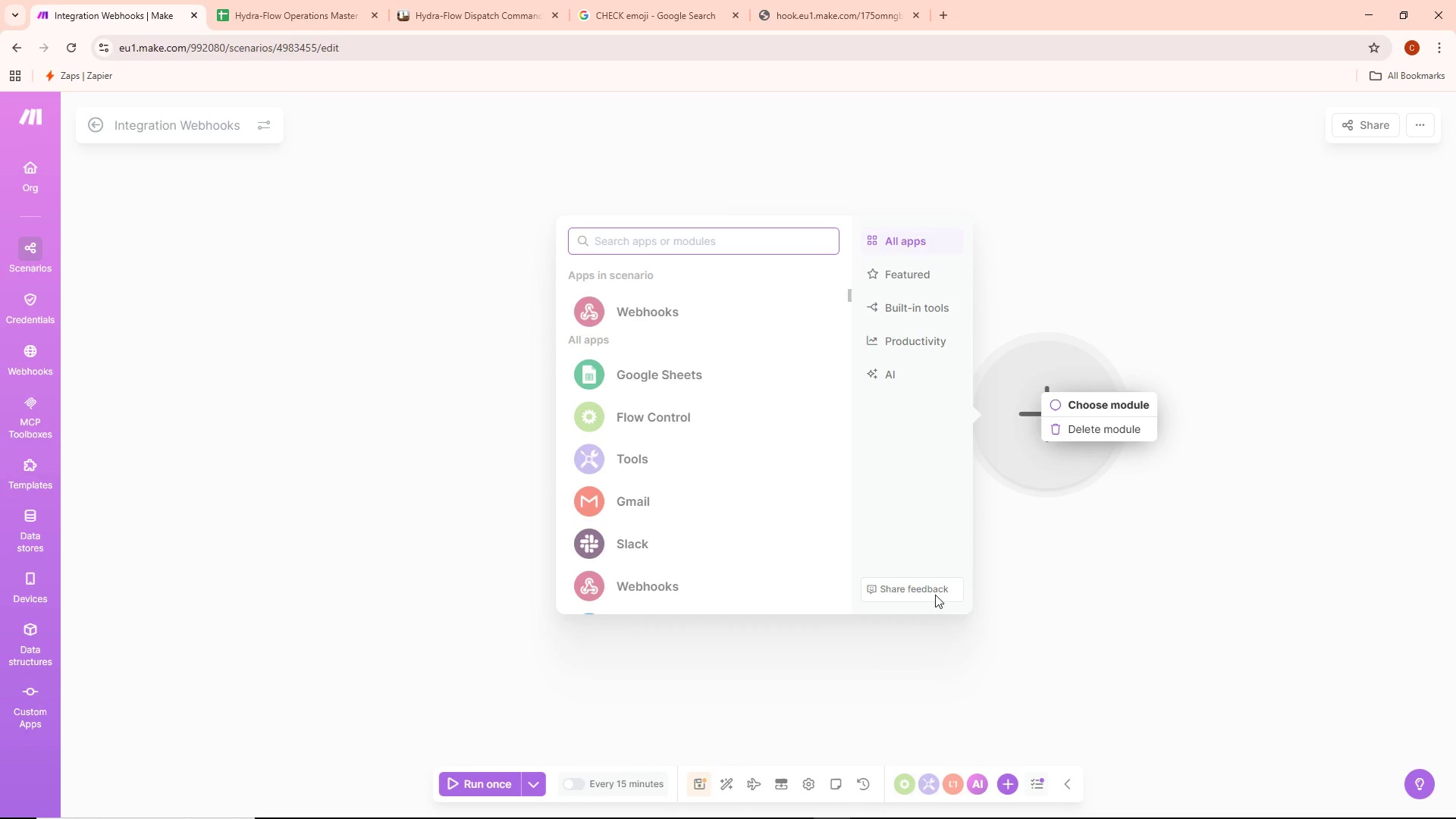 
left_click([1134, 297])
 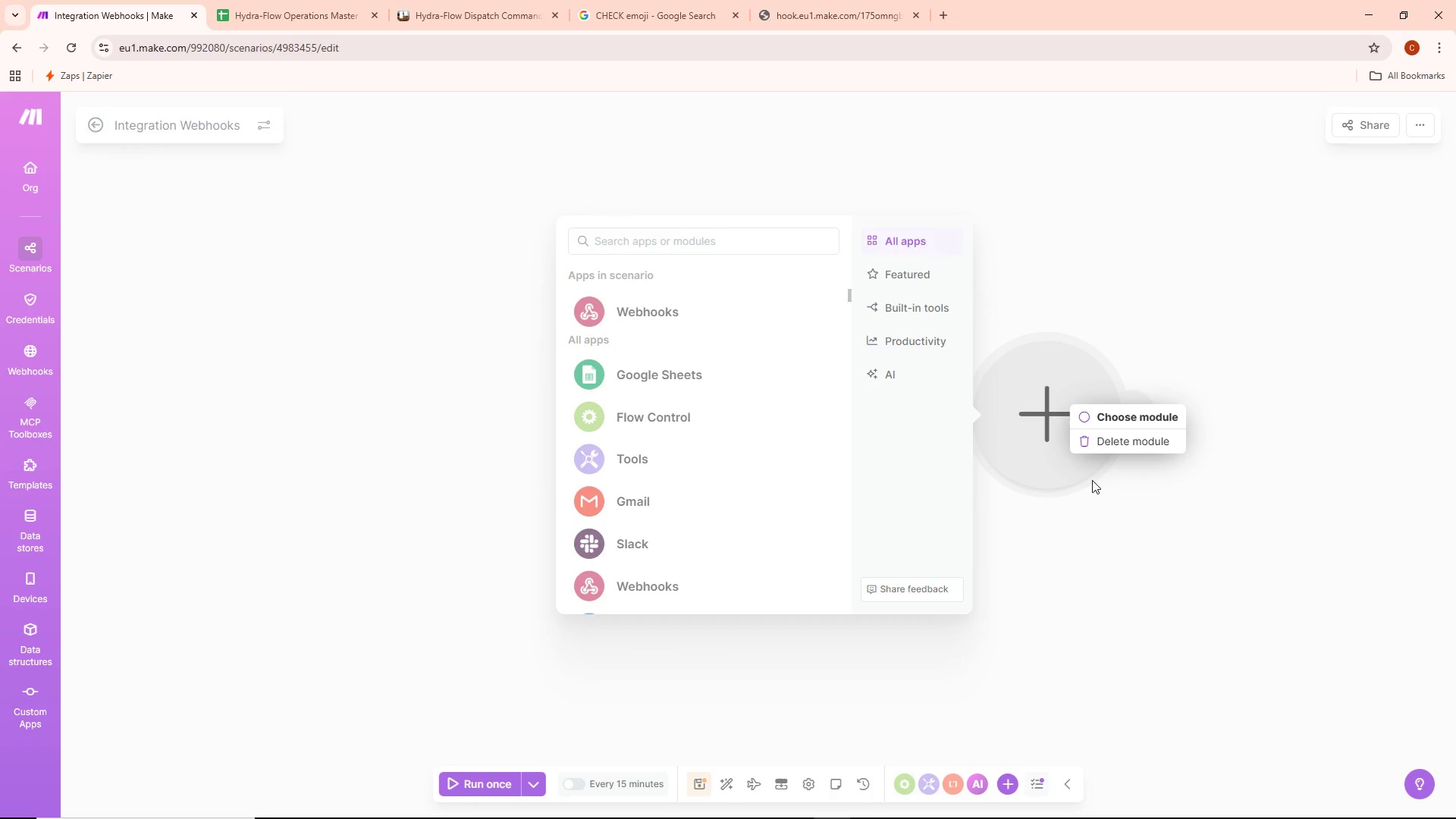 
left_click([1121, 441])
 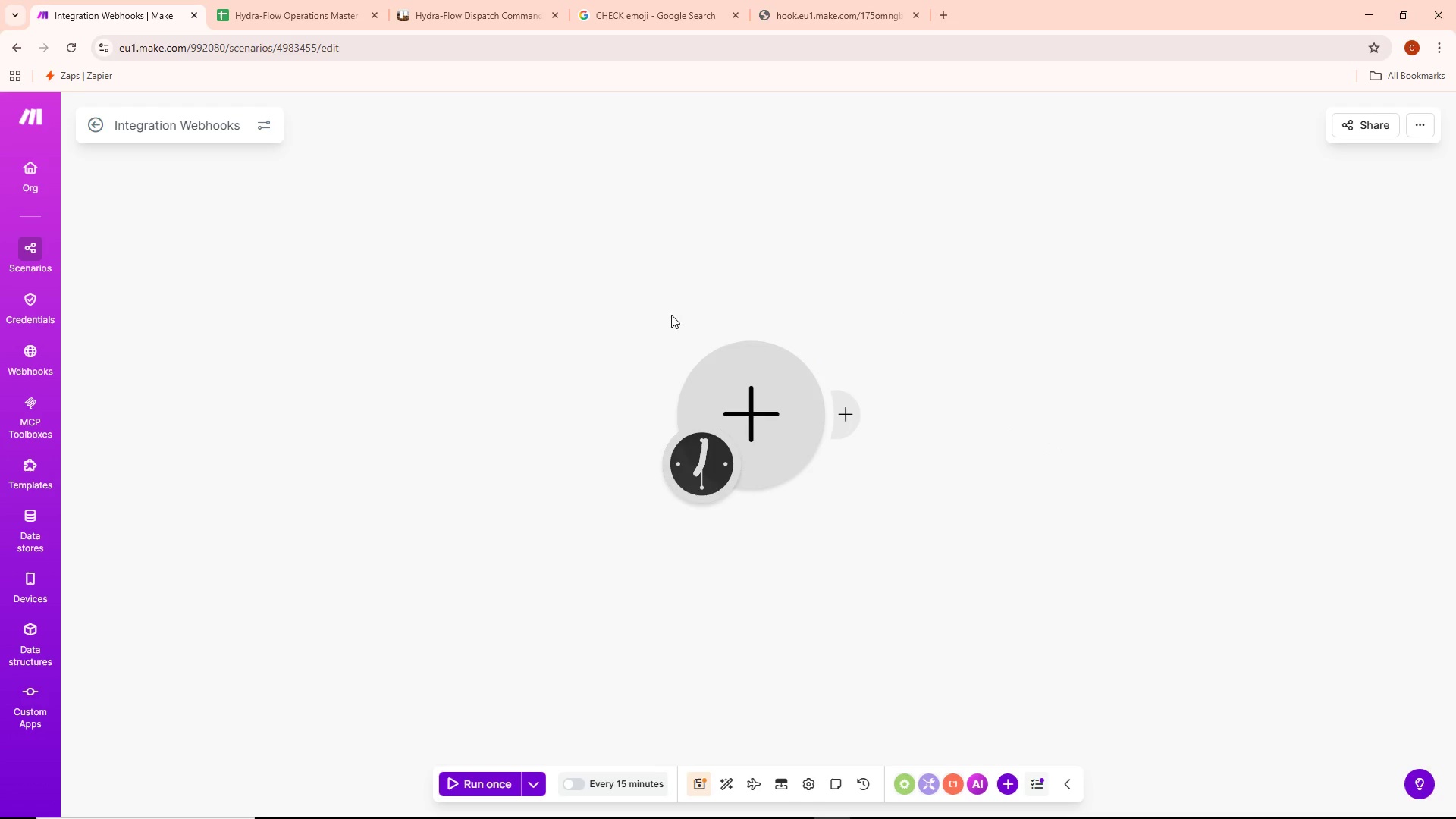 
left_click([787, 405])
 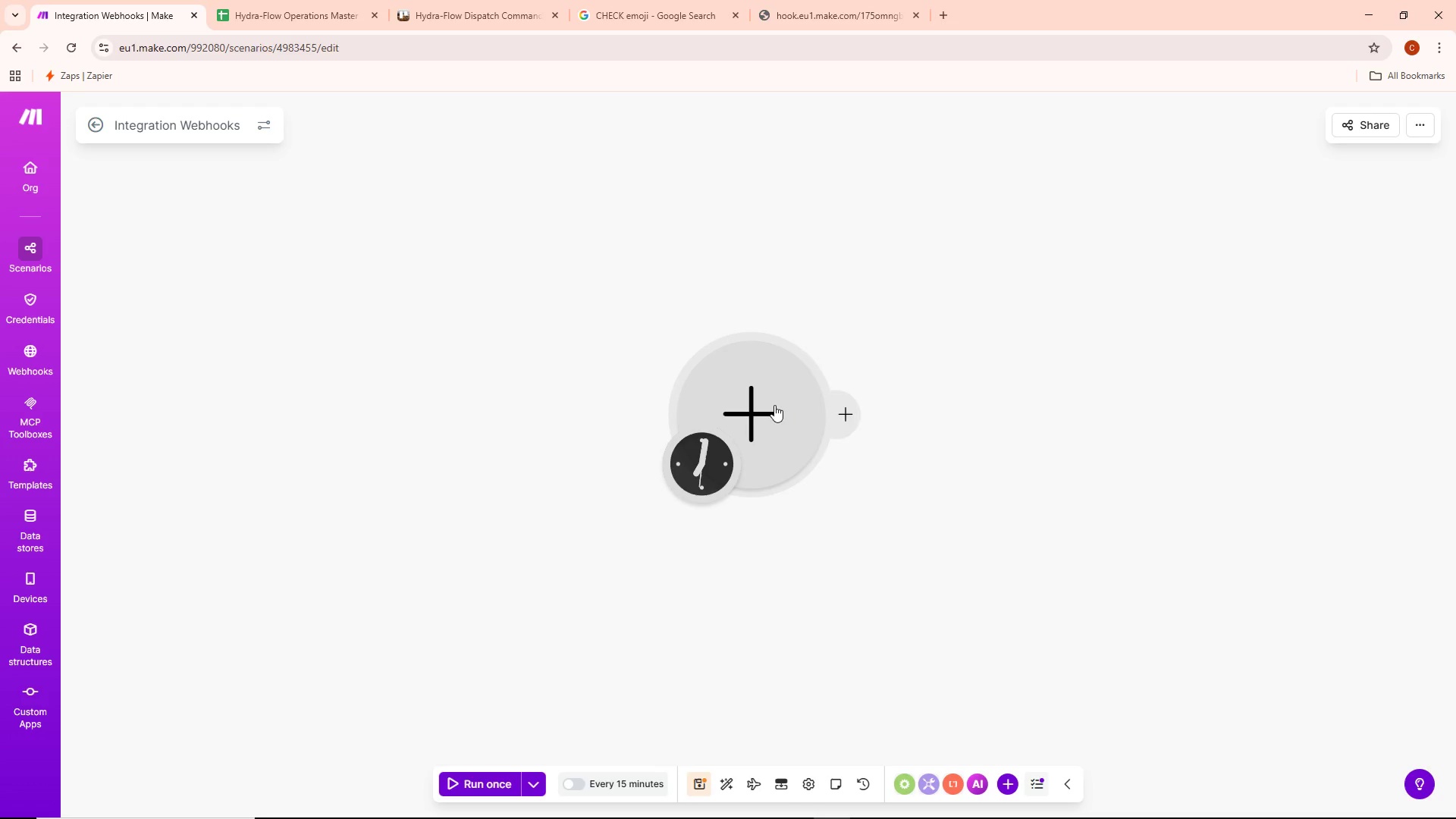 
triple_click([774, 405])
 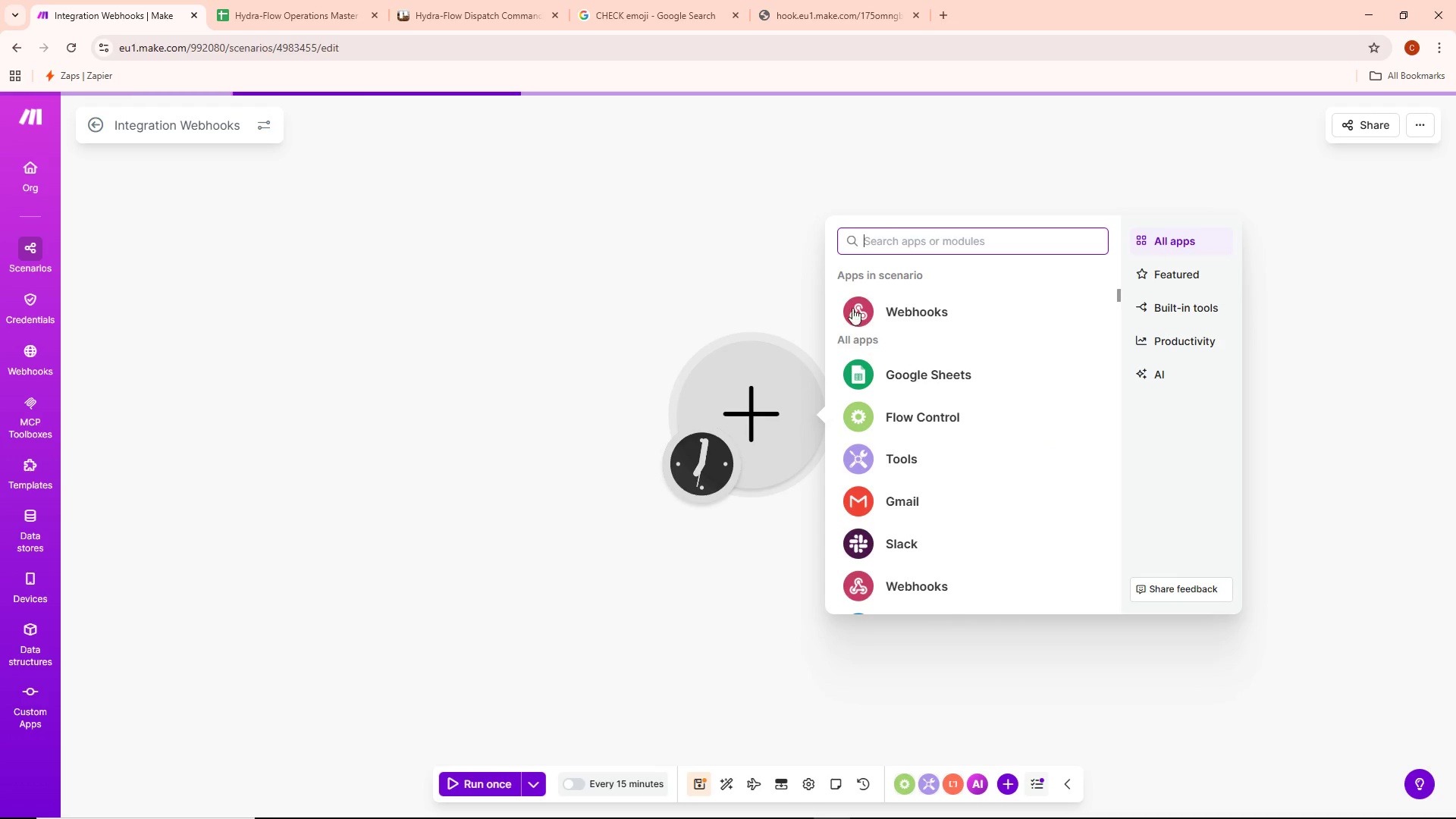 
left_click([867, 297])
 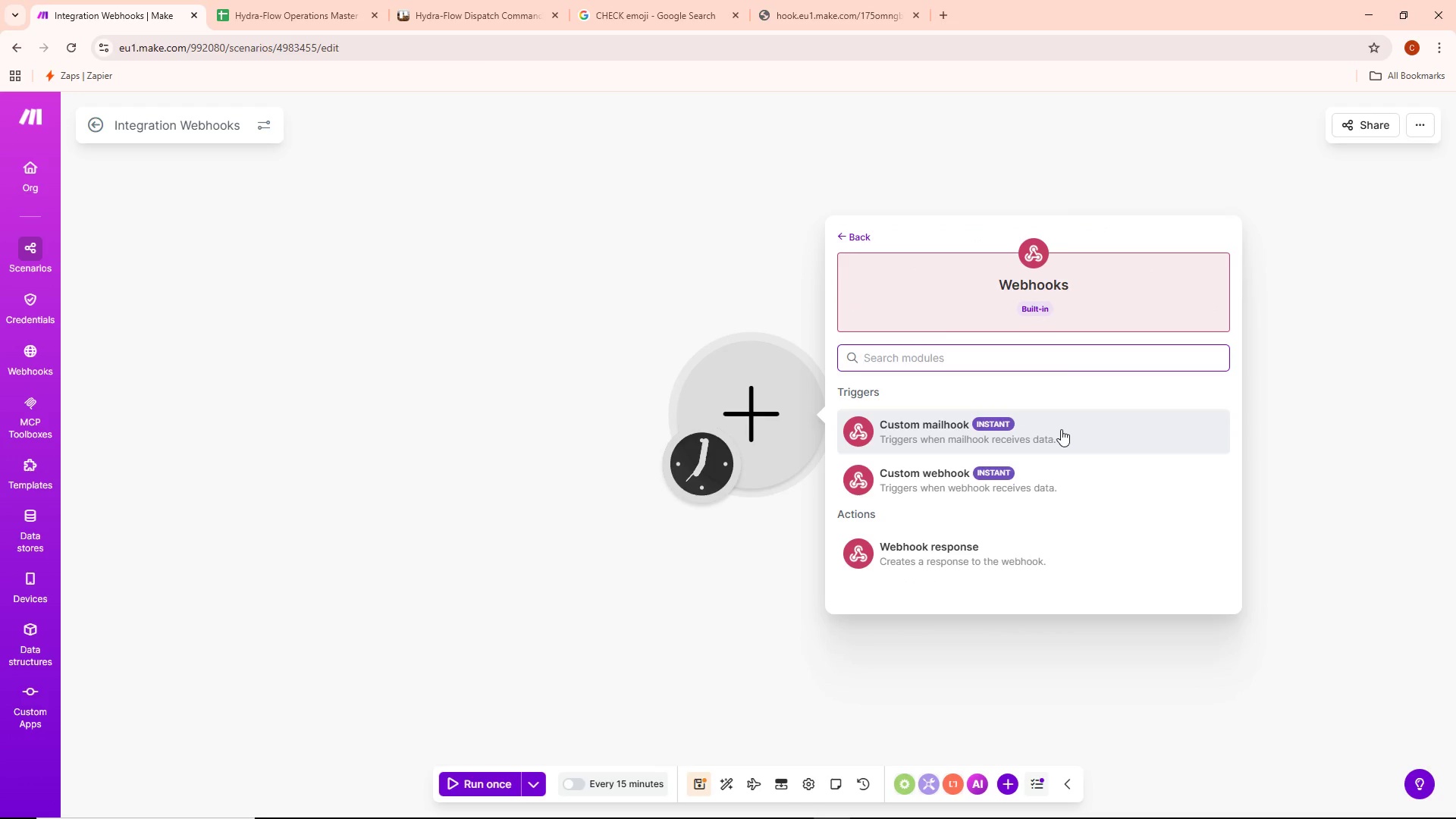 
wait(6.72)
 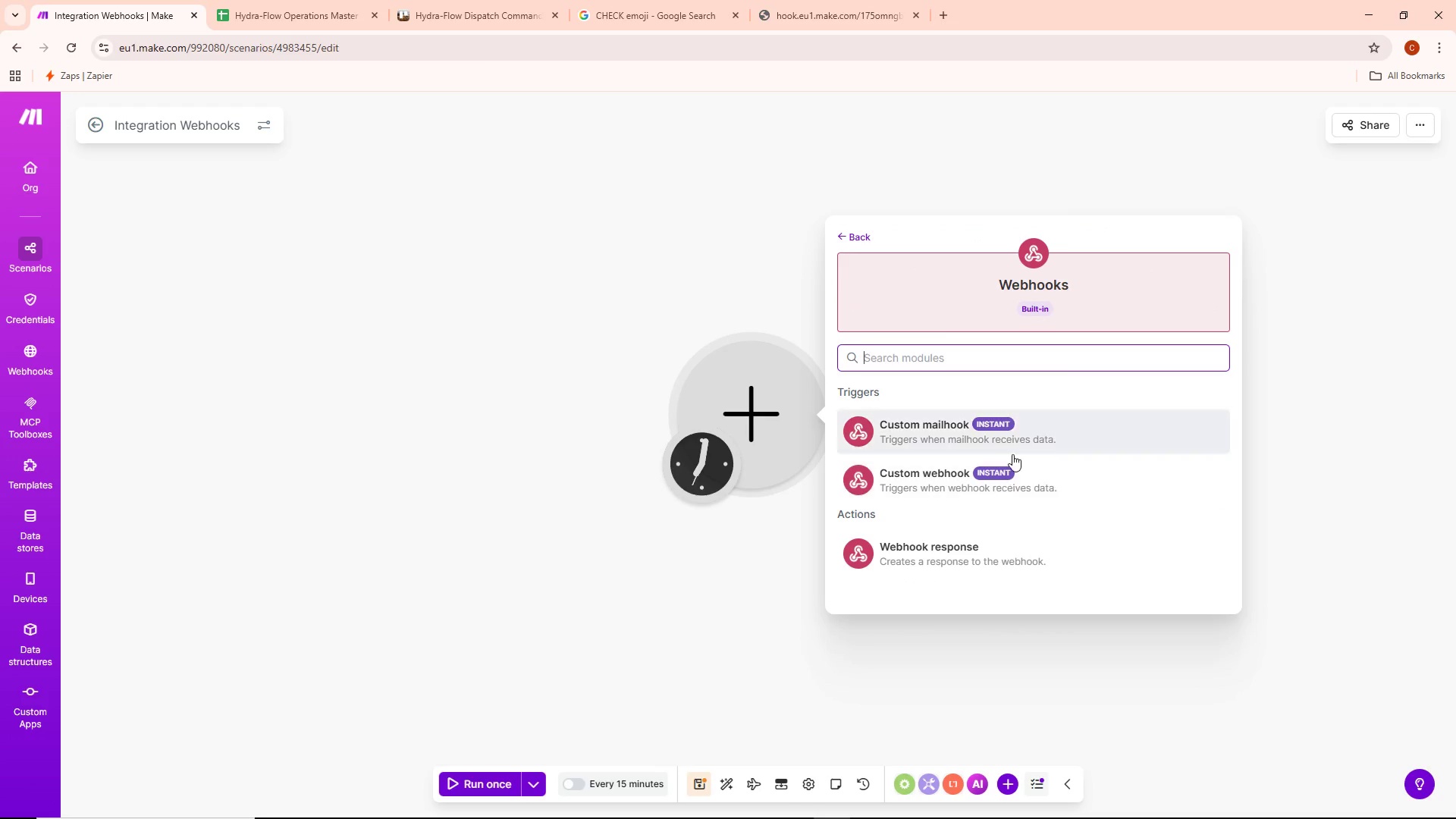 
left_click([1021, 474])
 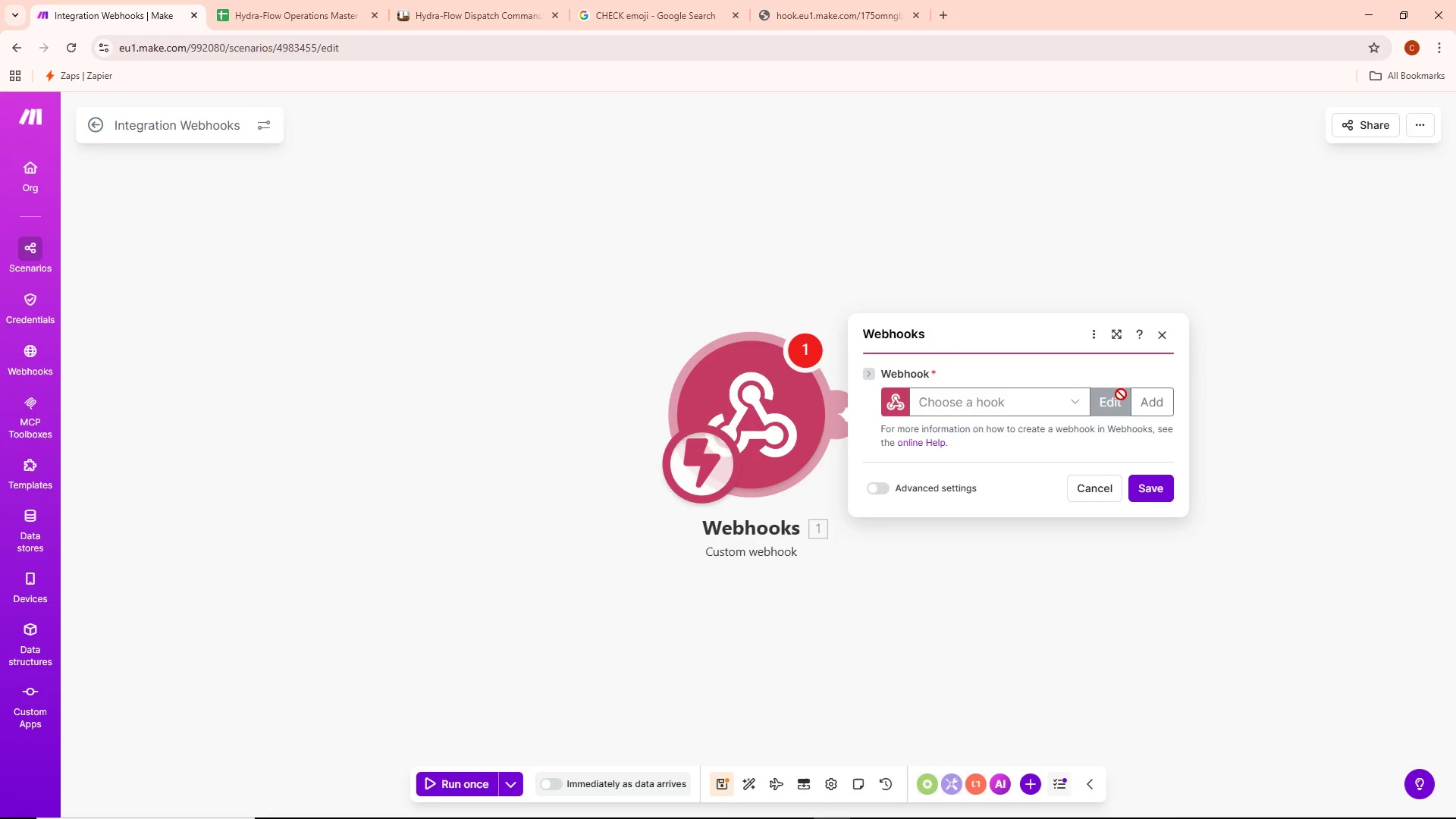 
left_click([1081, 398])
 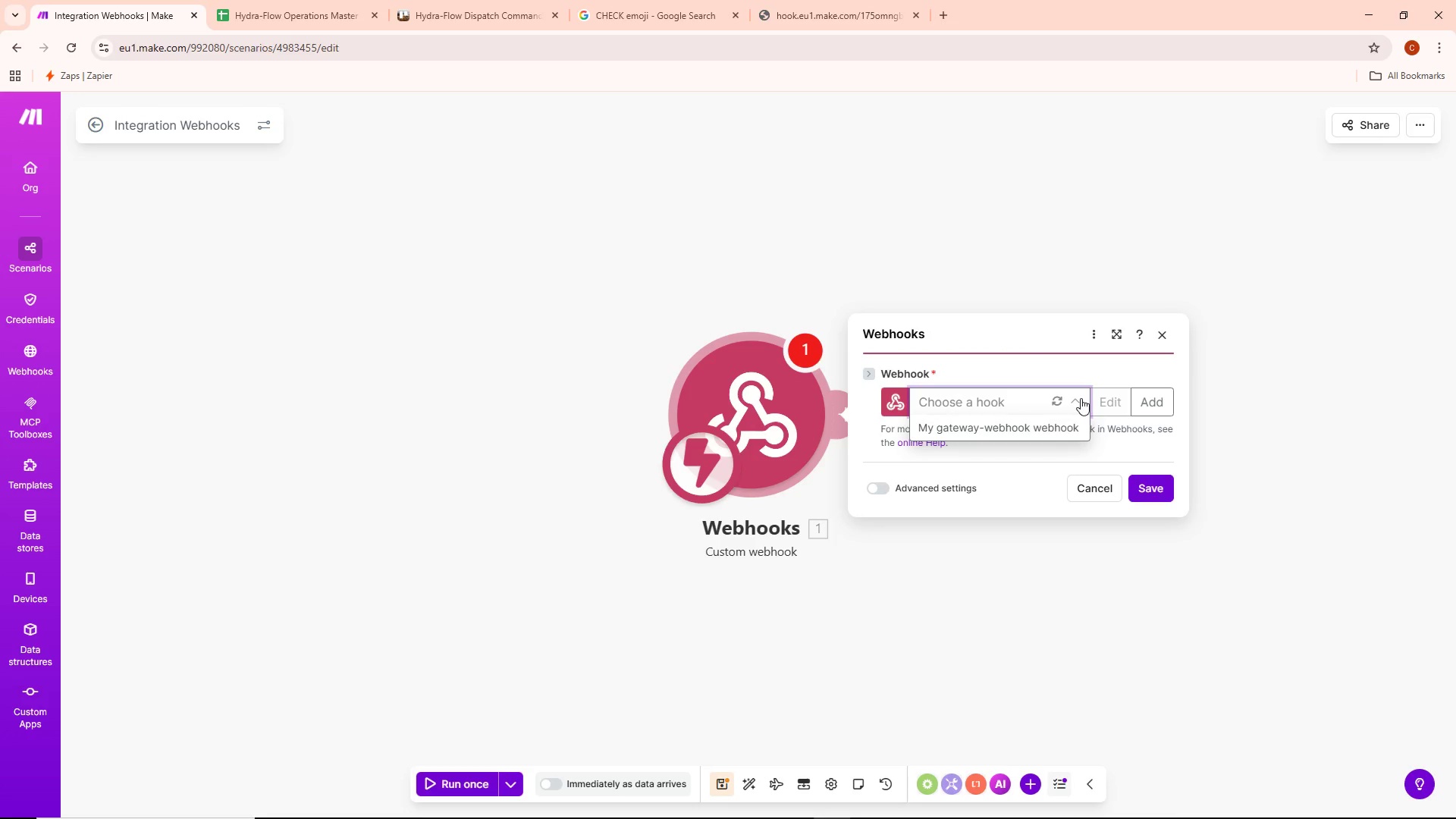 
left_click([1081, 398])
 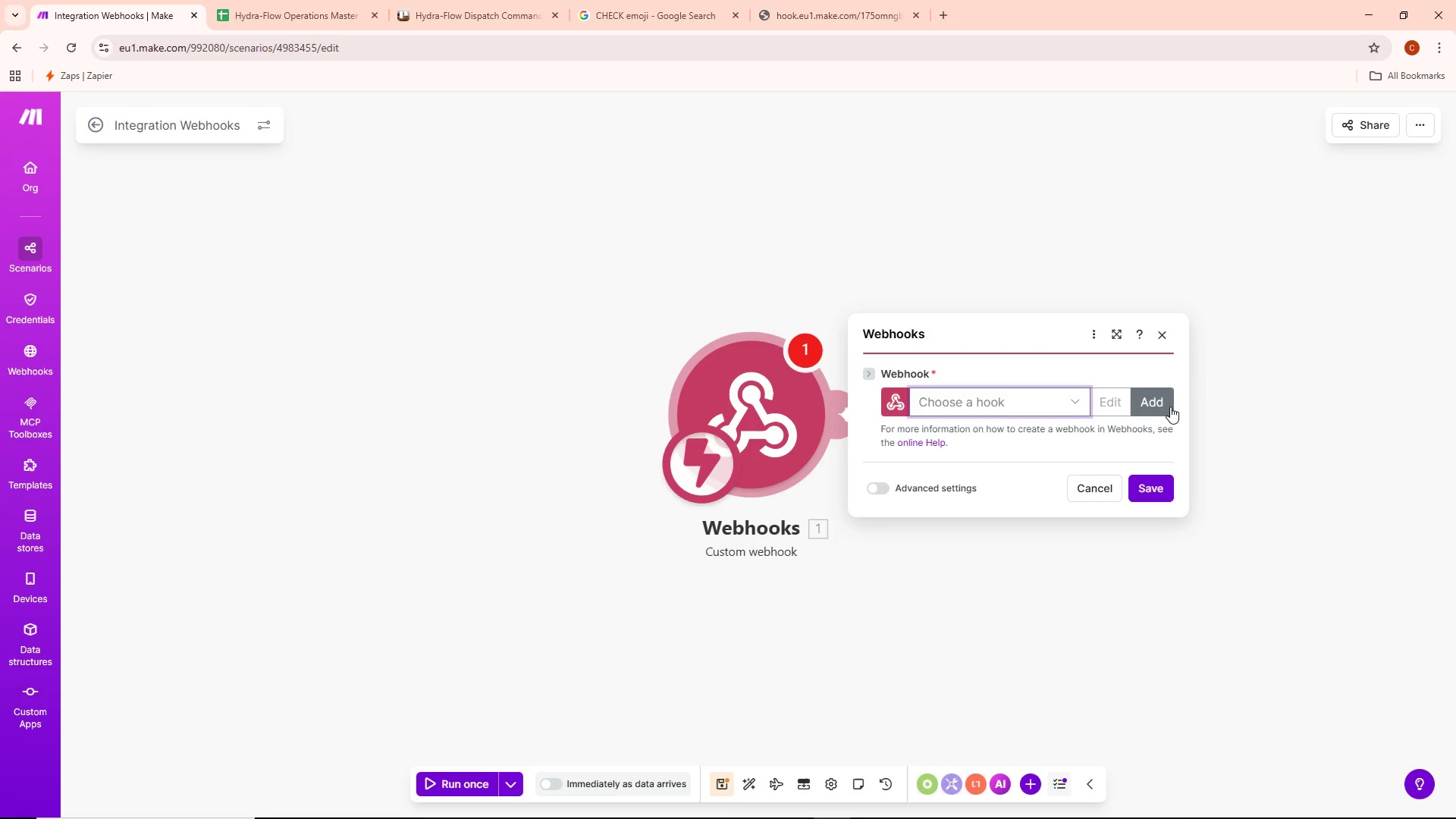 
left_click([1163, 403])
 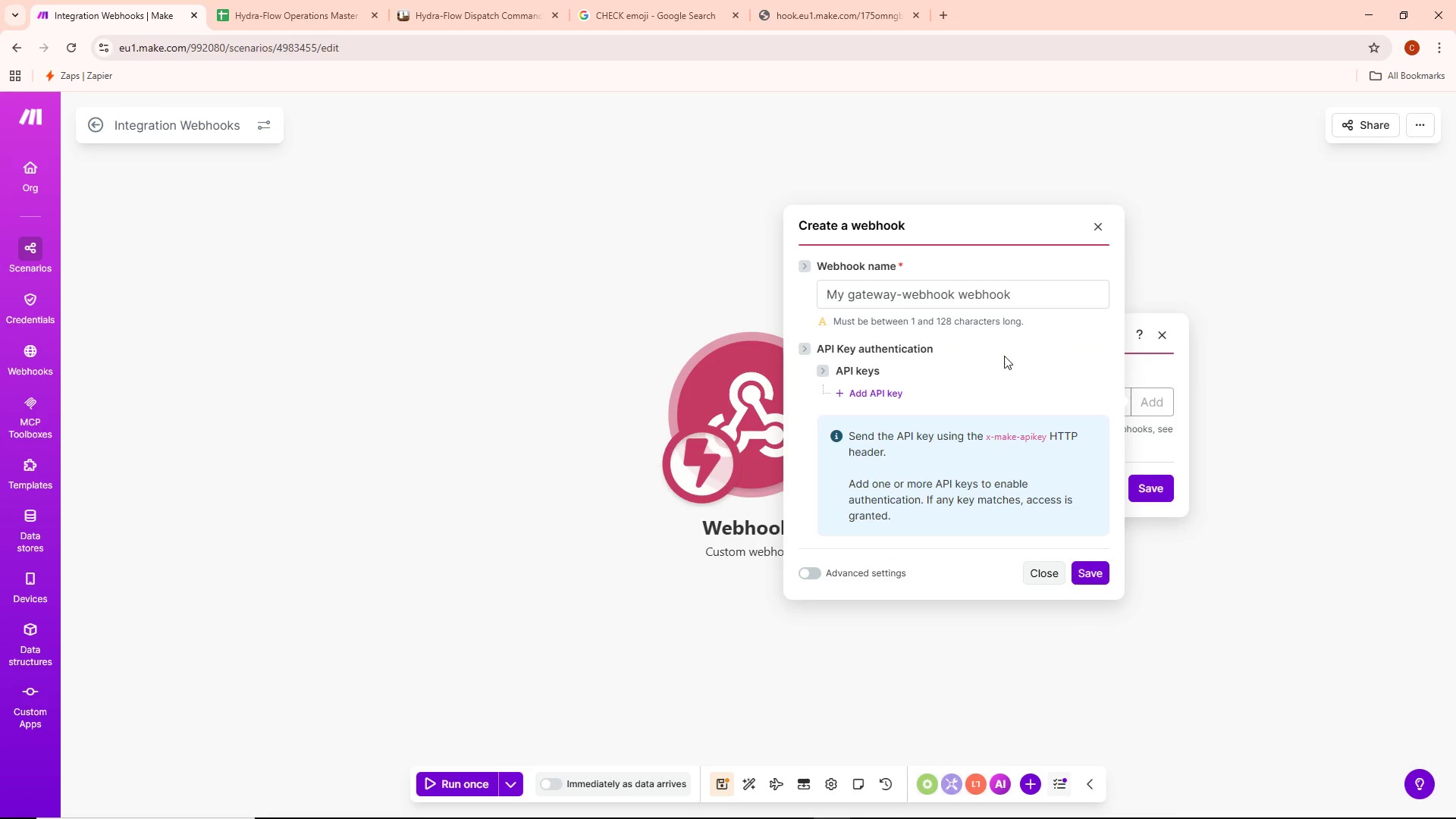 
left_click([1017, 302])
 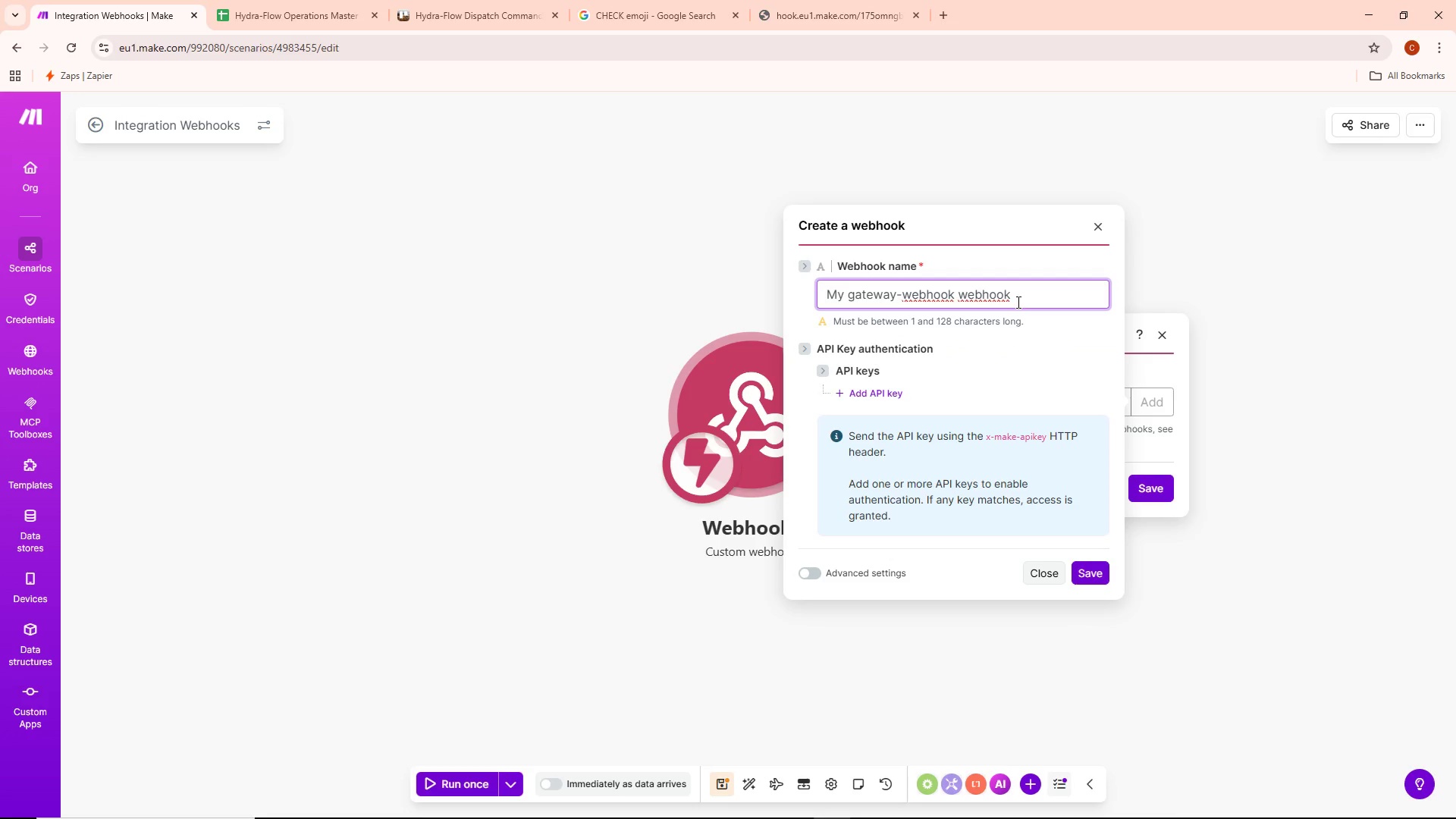 
key(Control+ControlLeft)
 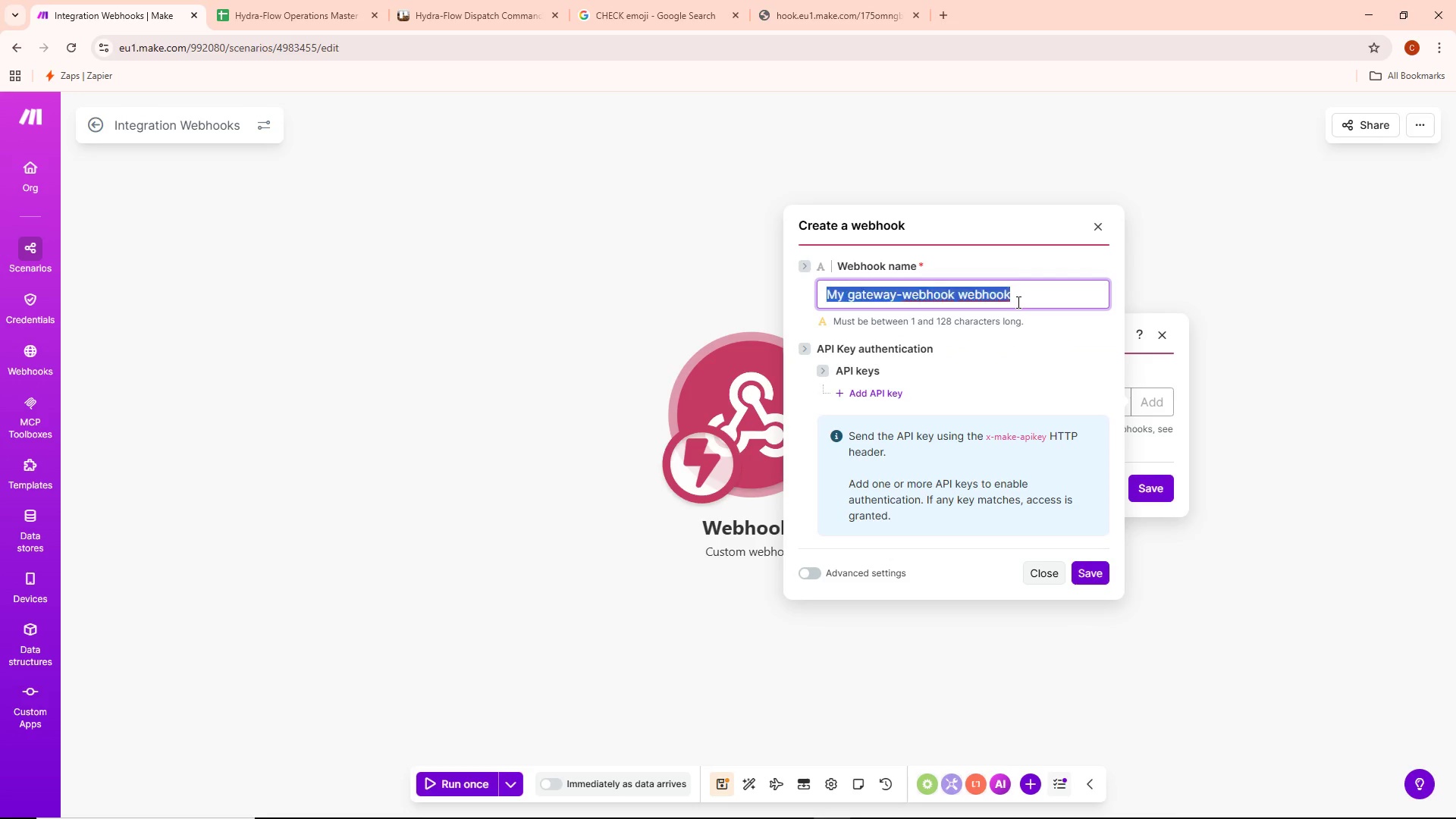 
key(Control+A)
 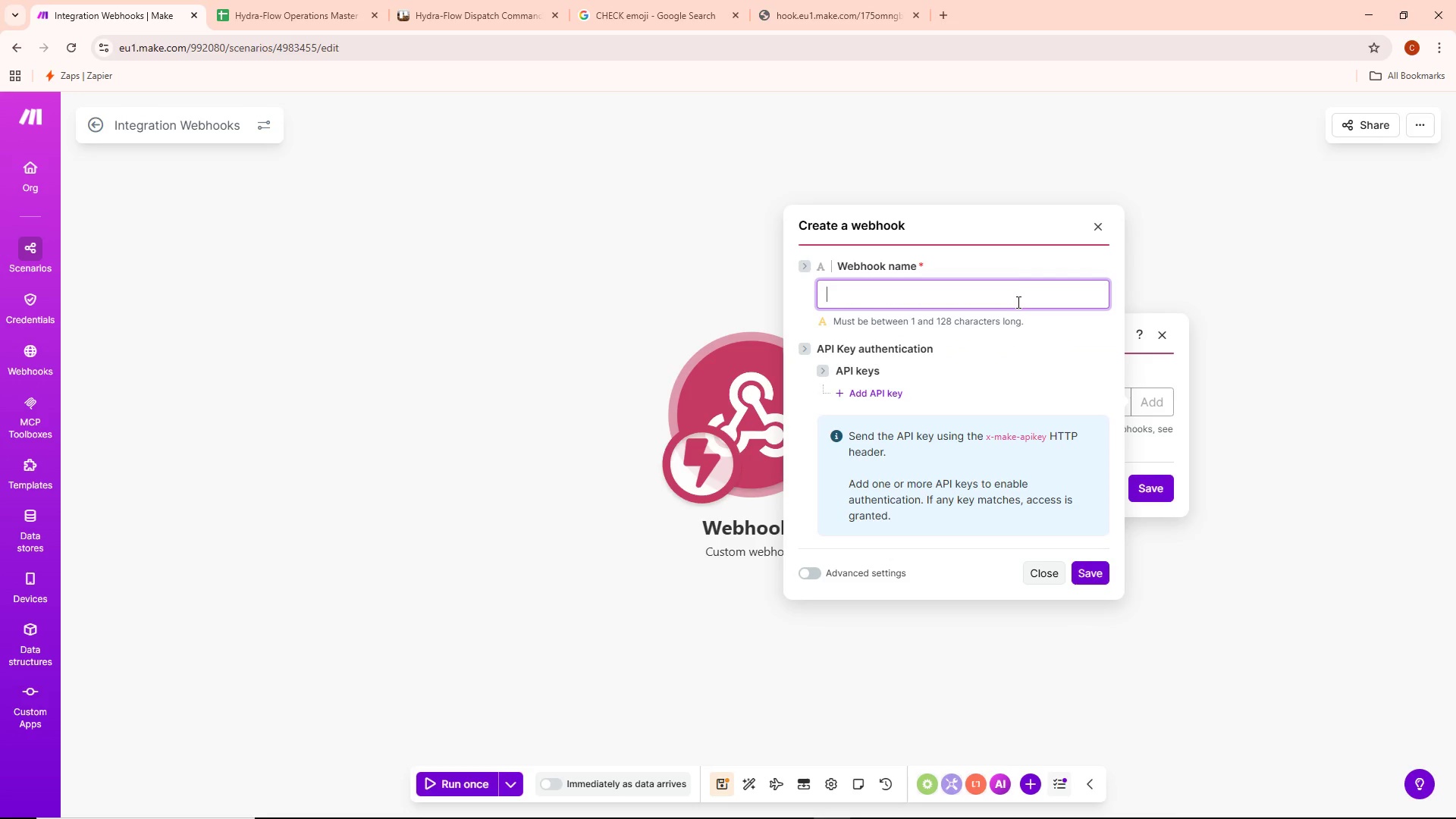 
key(Control+Backspace)
 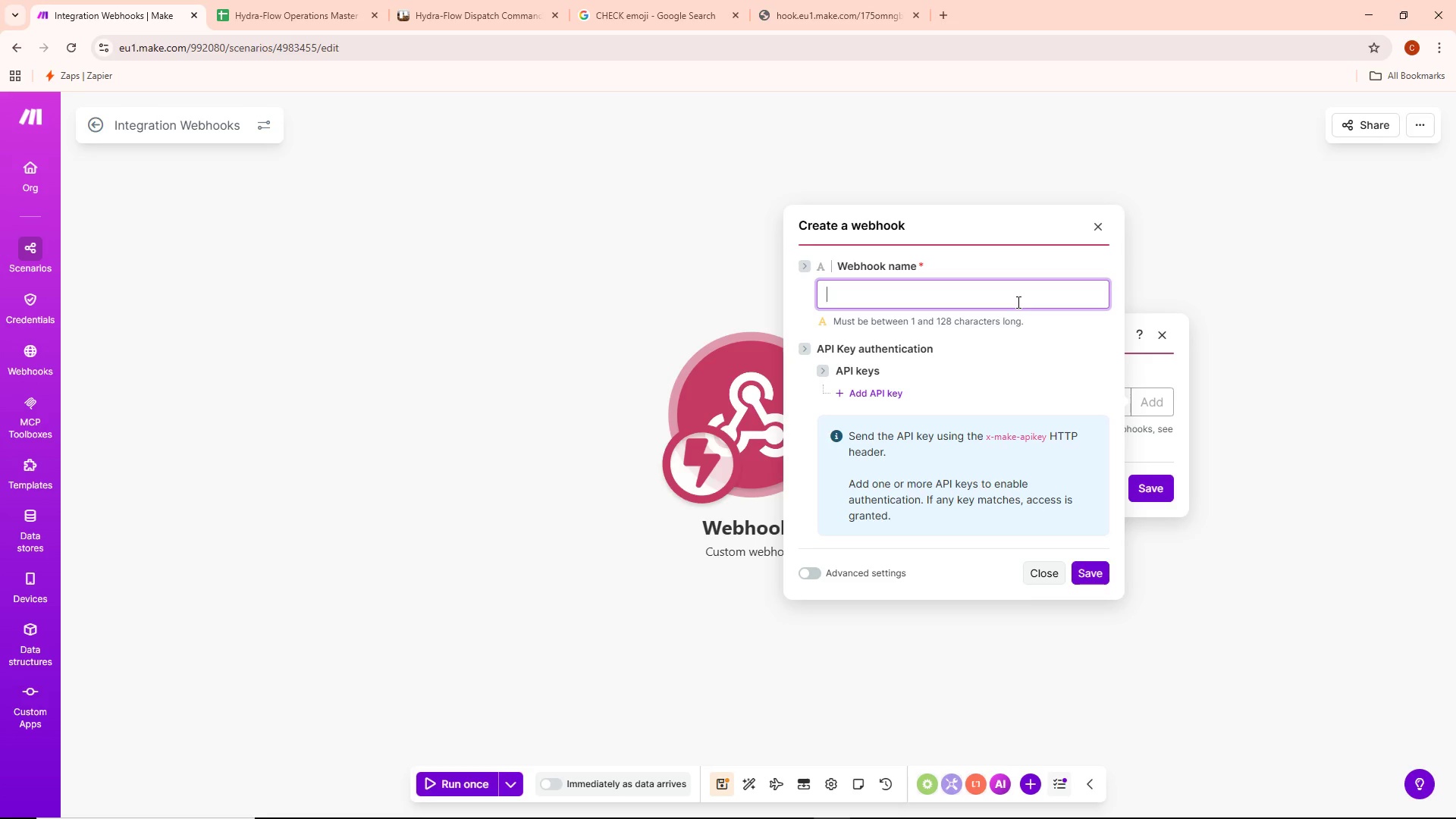 
wait(9.59)
 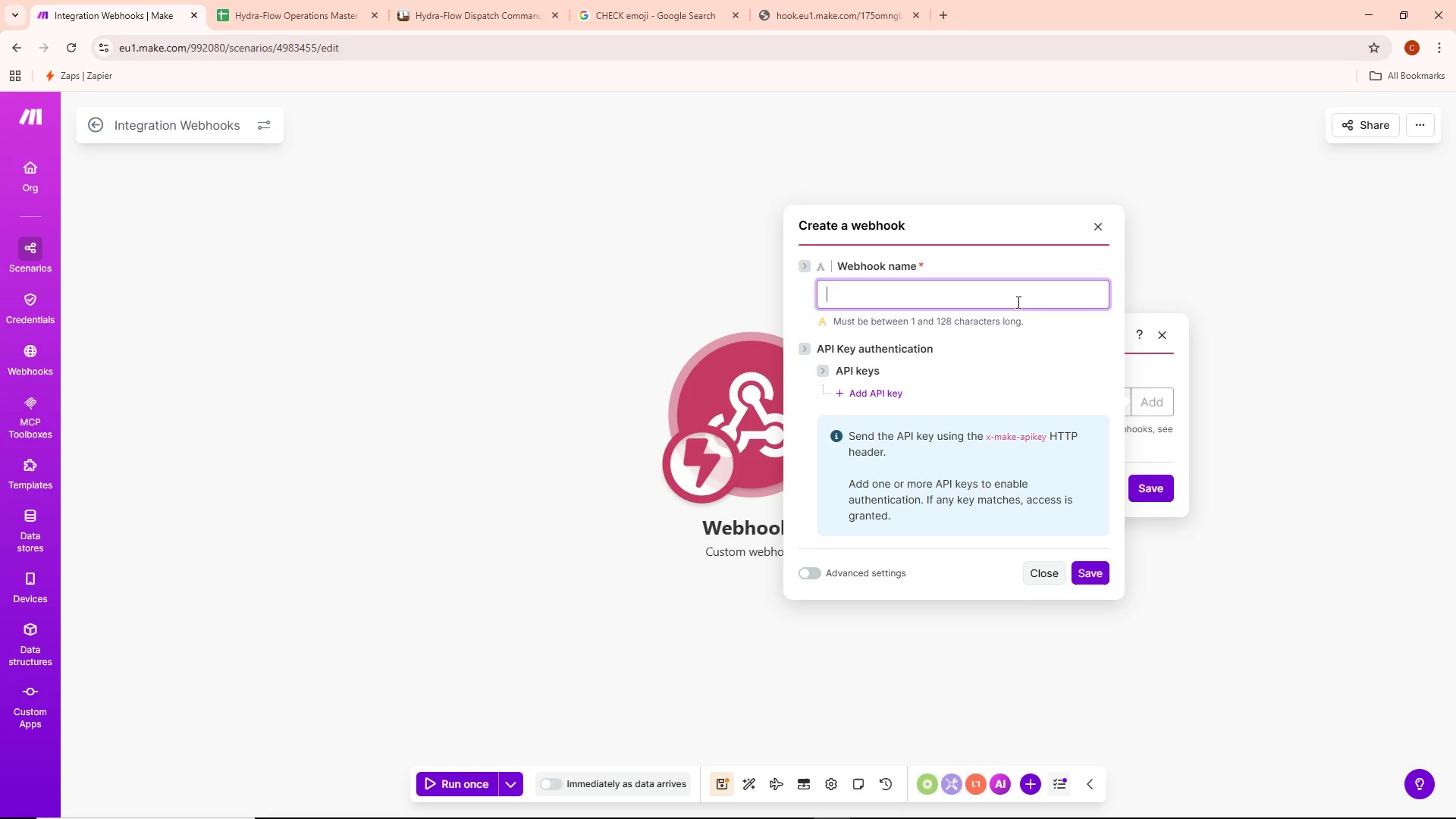 
type(Hydra-Flow Fiel Sensor)
 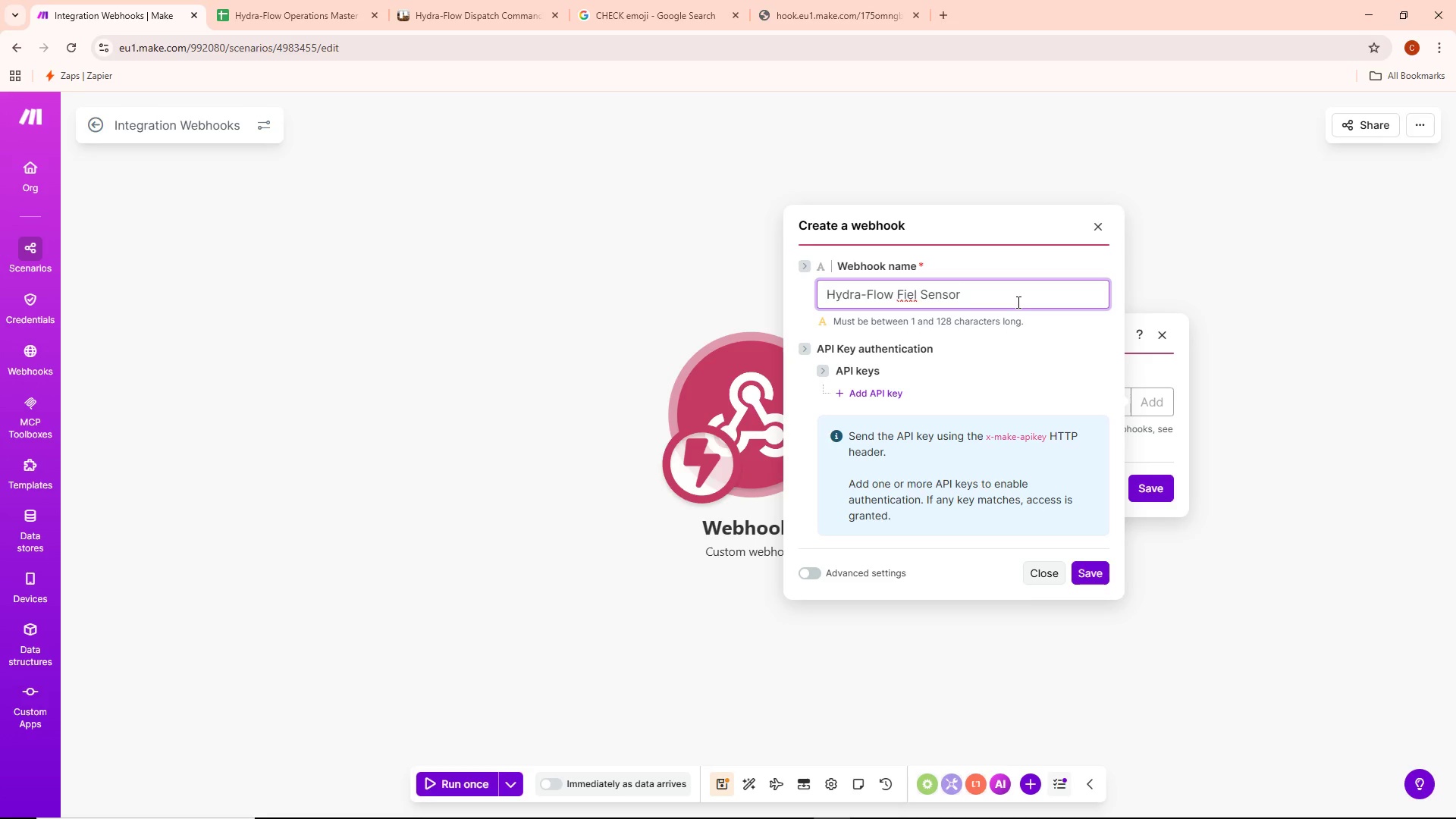 
key(D)
 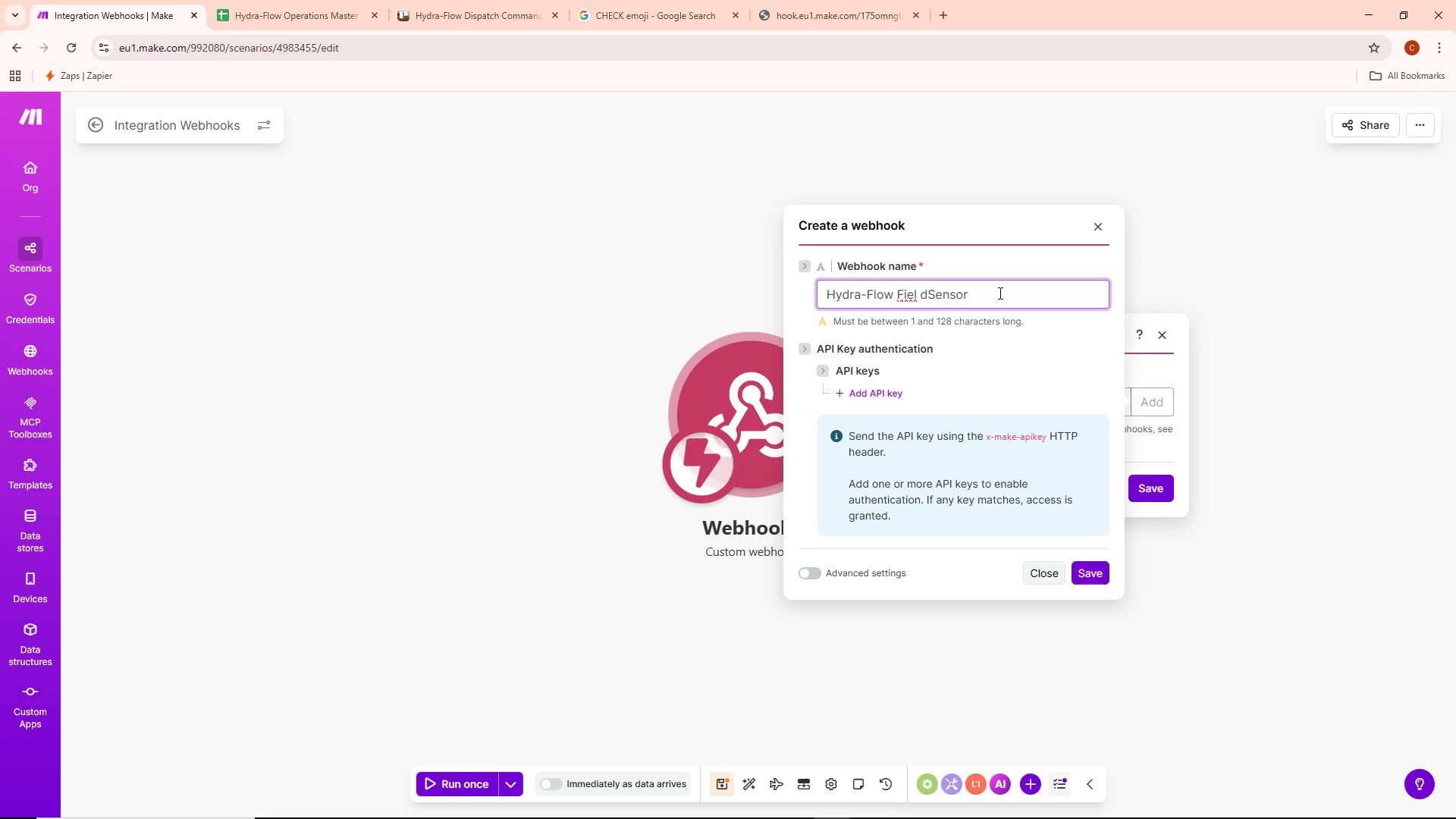 
key(Backspace)
 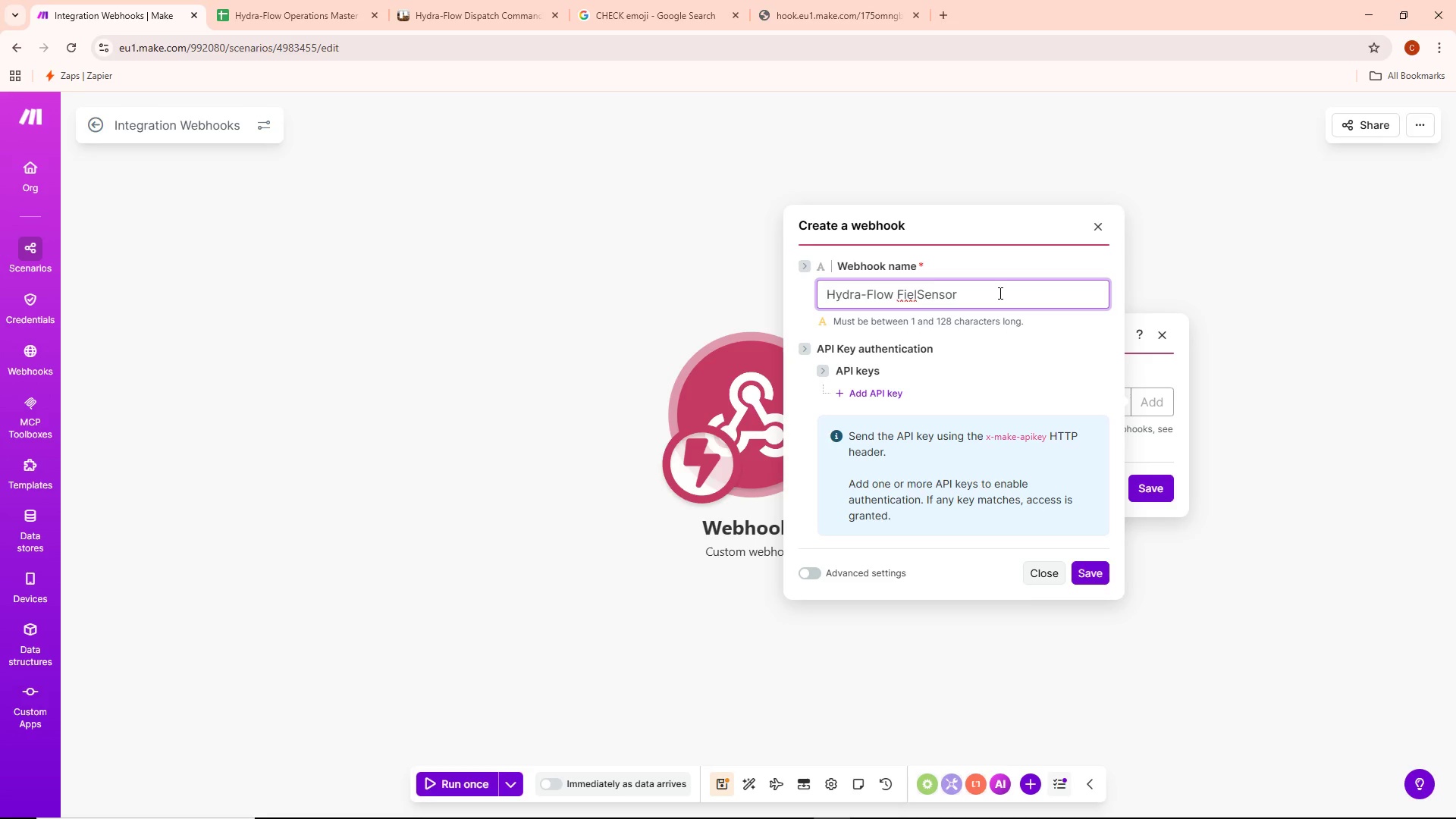 
key(Backspace)
 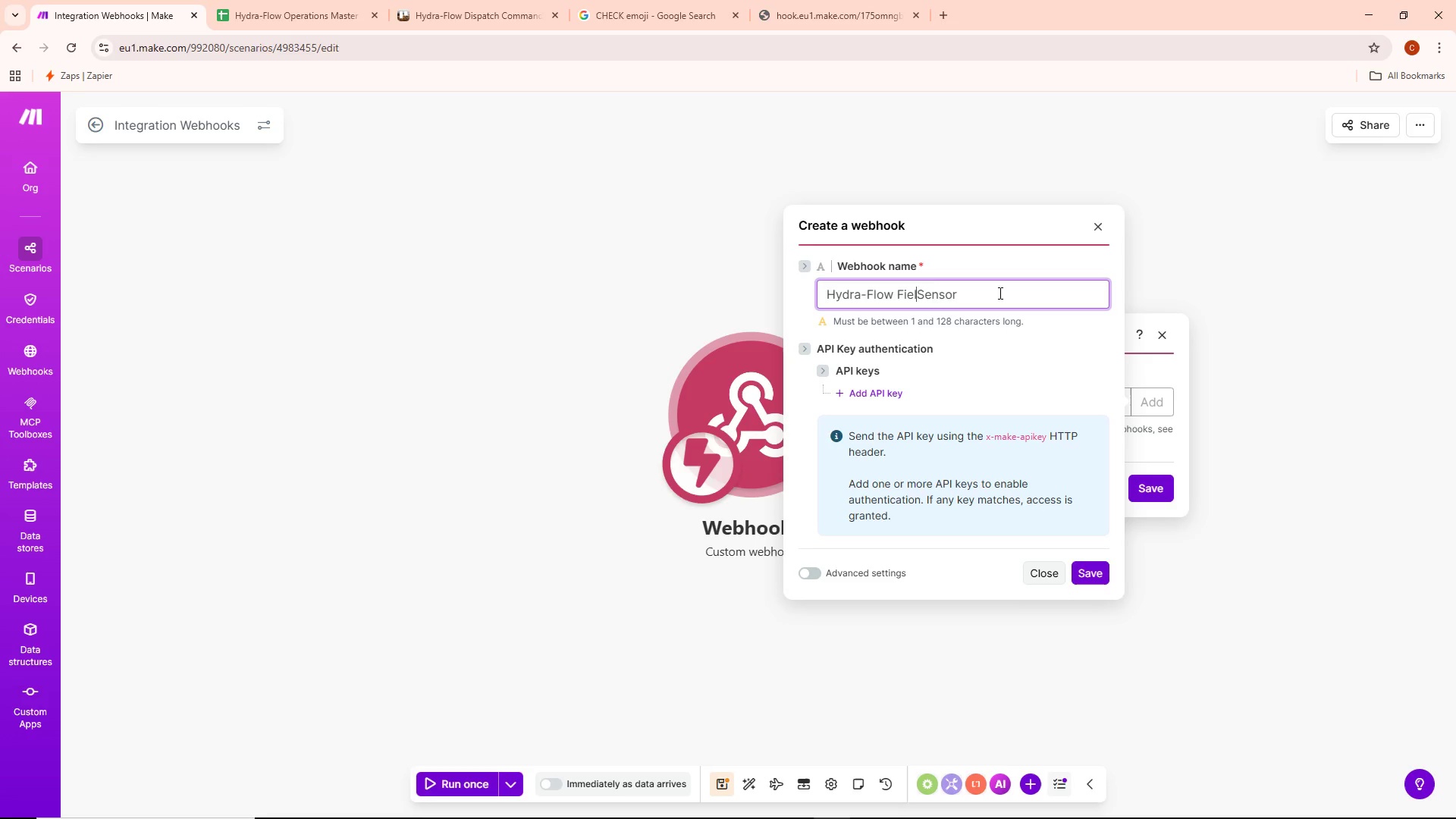 
key(D)
 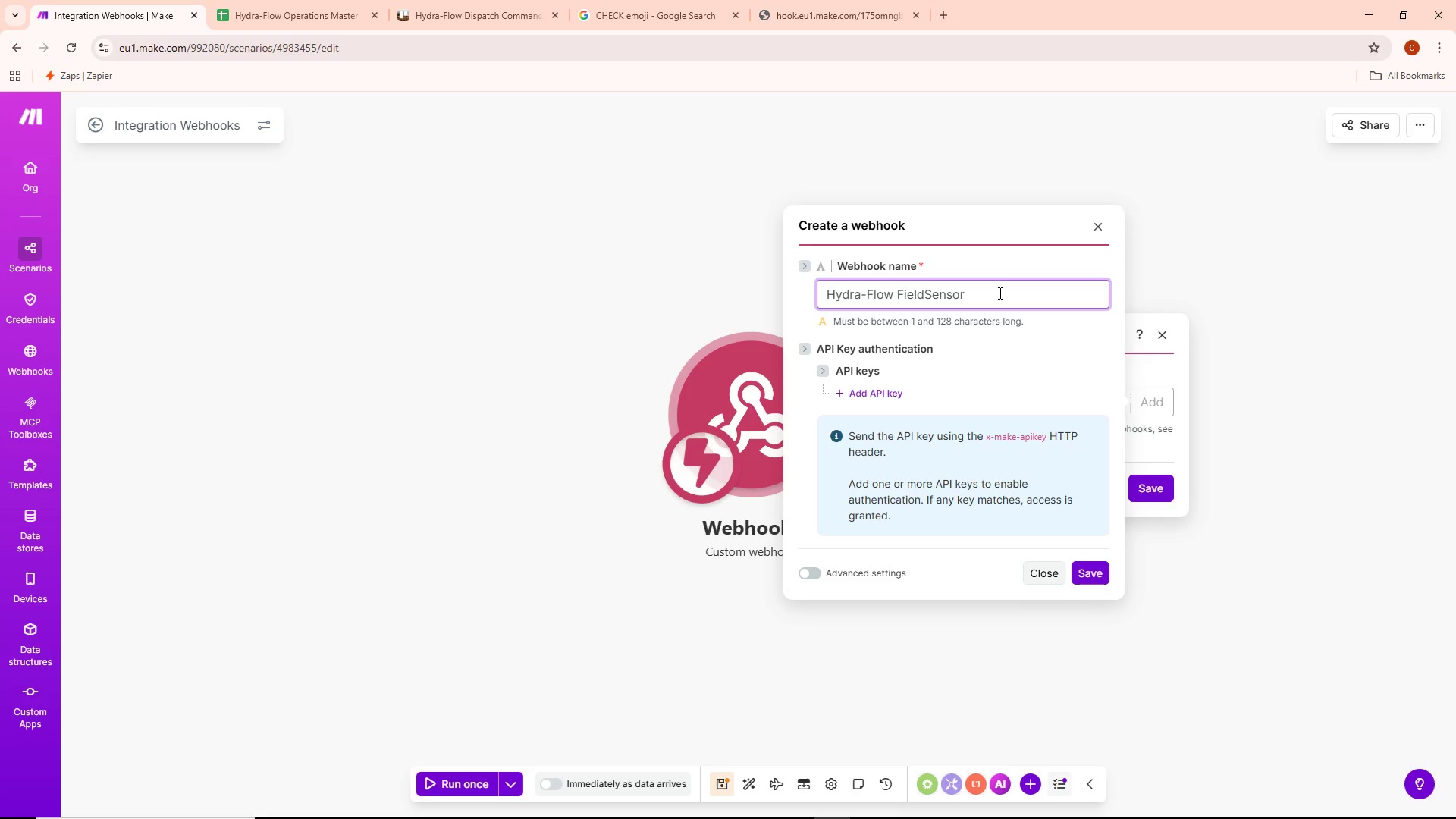 
key(Space)
 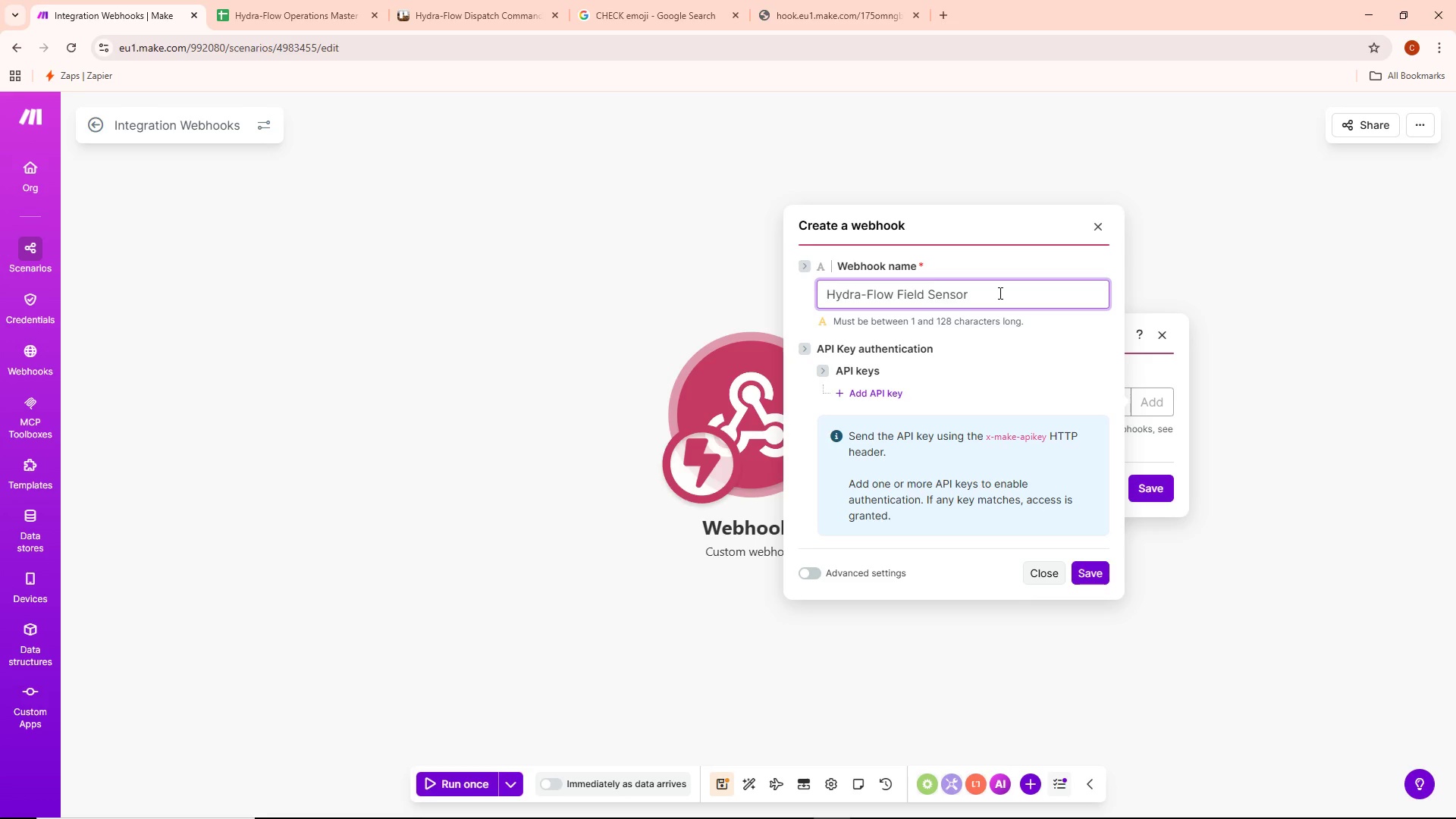 
left_click([999, 293])
 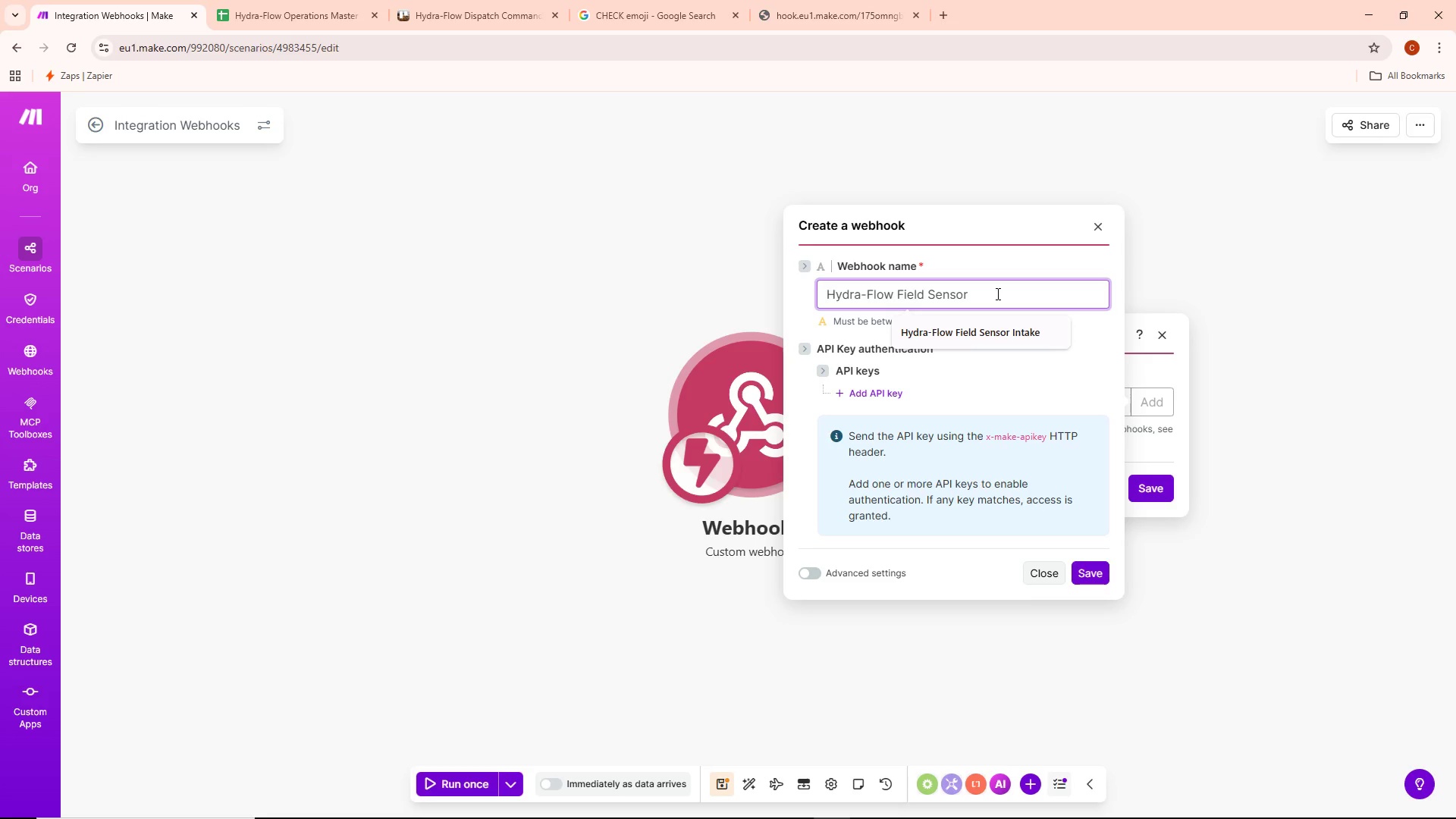 
left_click([997, 341])
 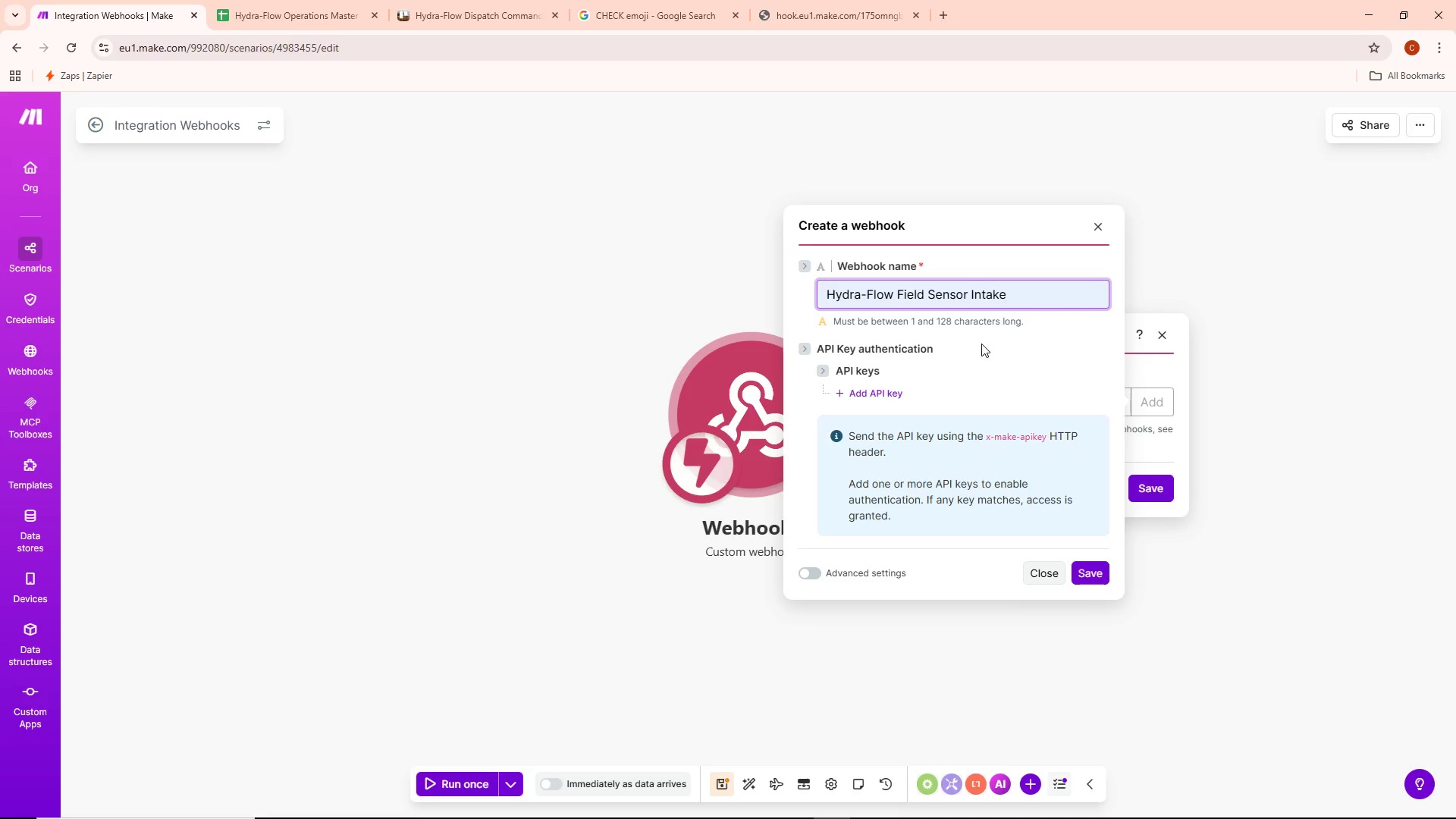 
left_click([1103, 570])
 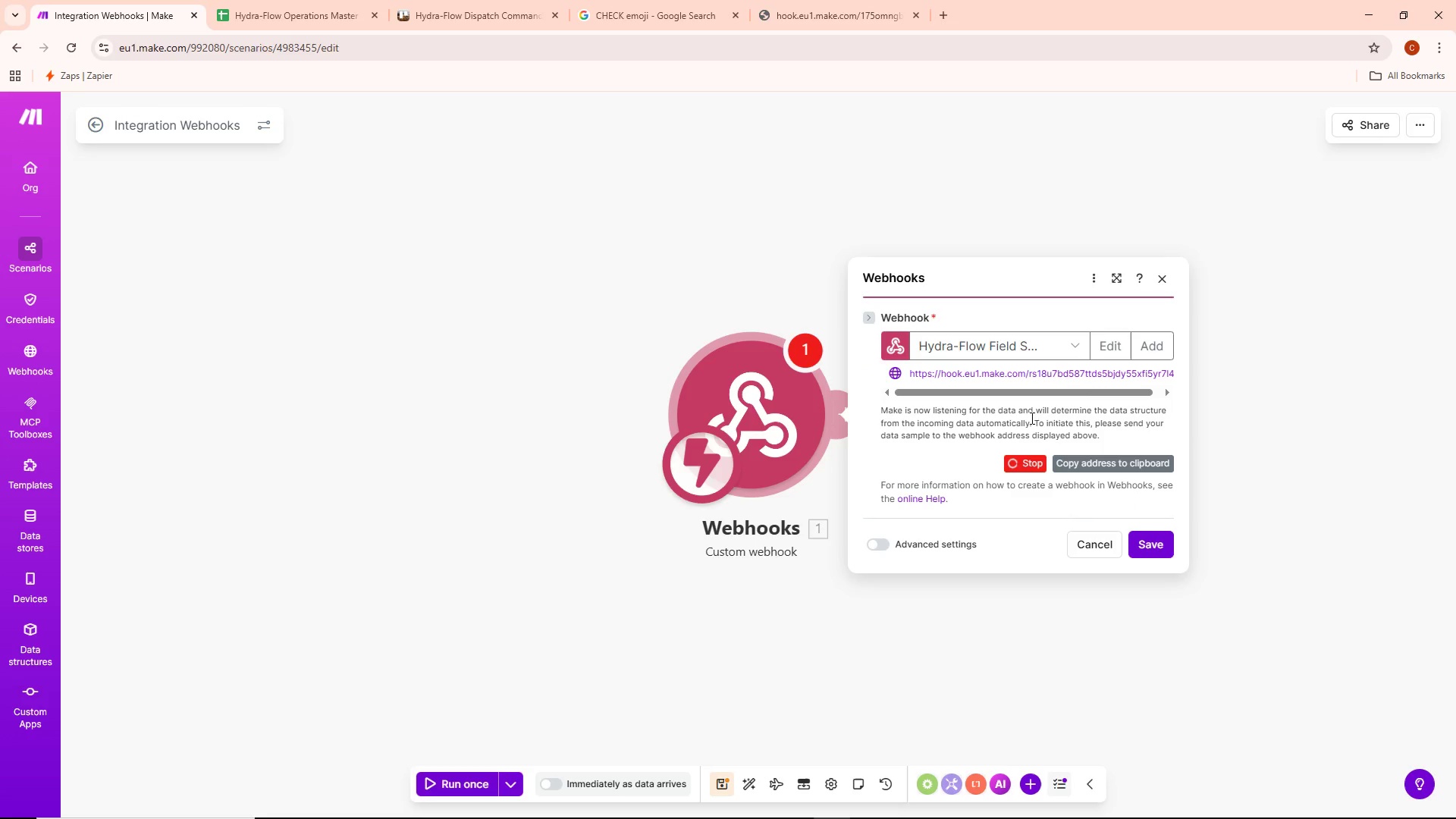 
left_click([1131, 467])
 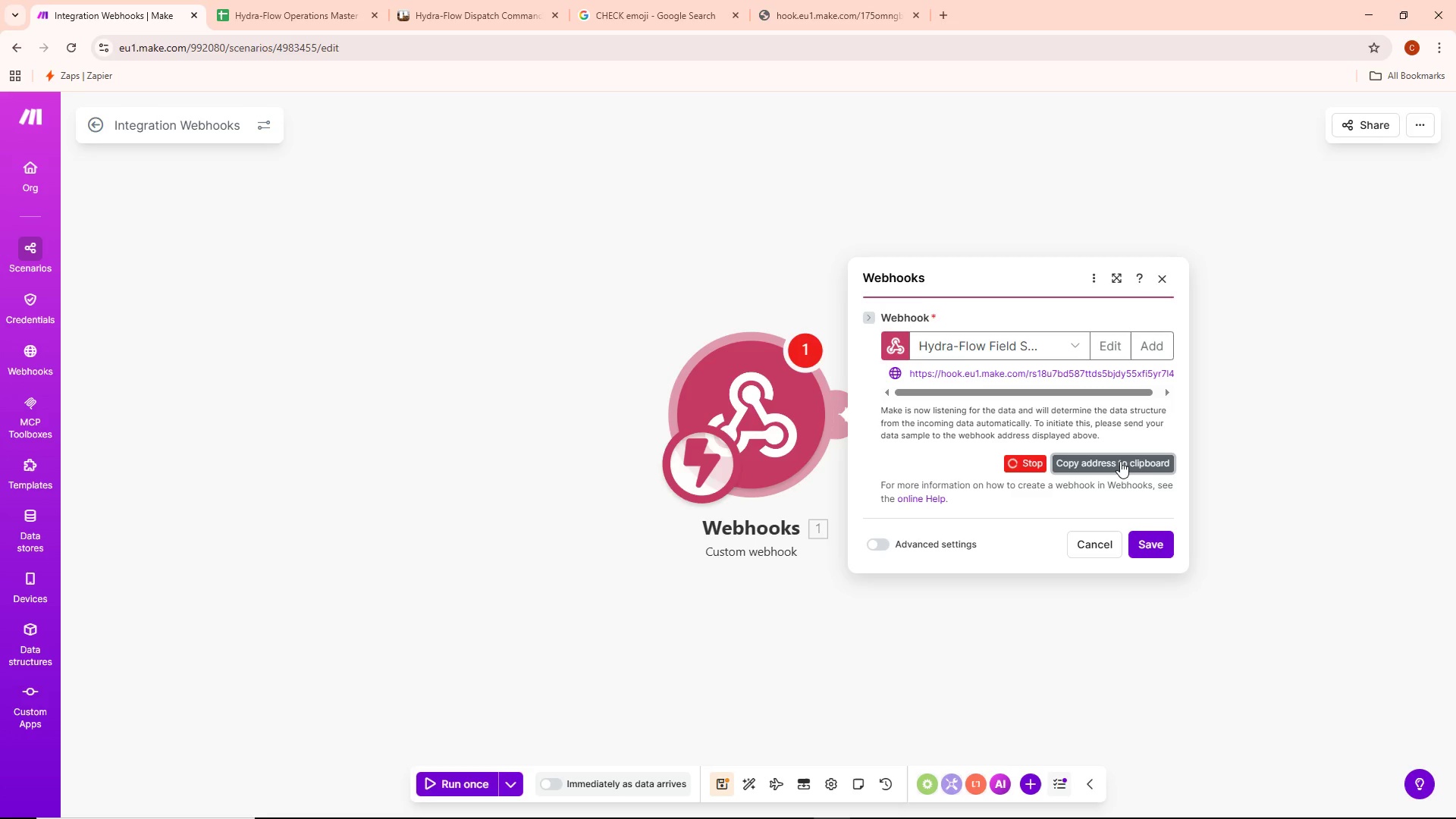 
left_click([1119, 460])
 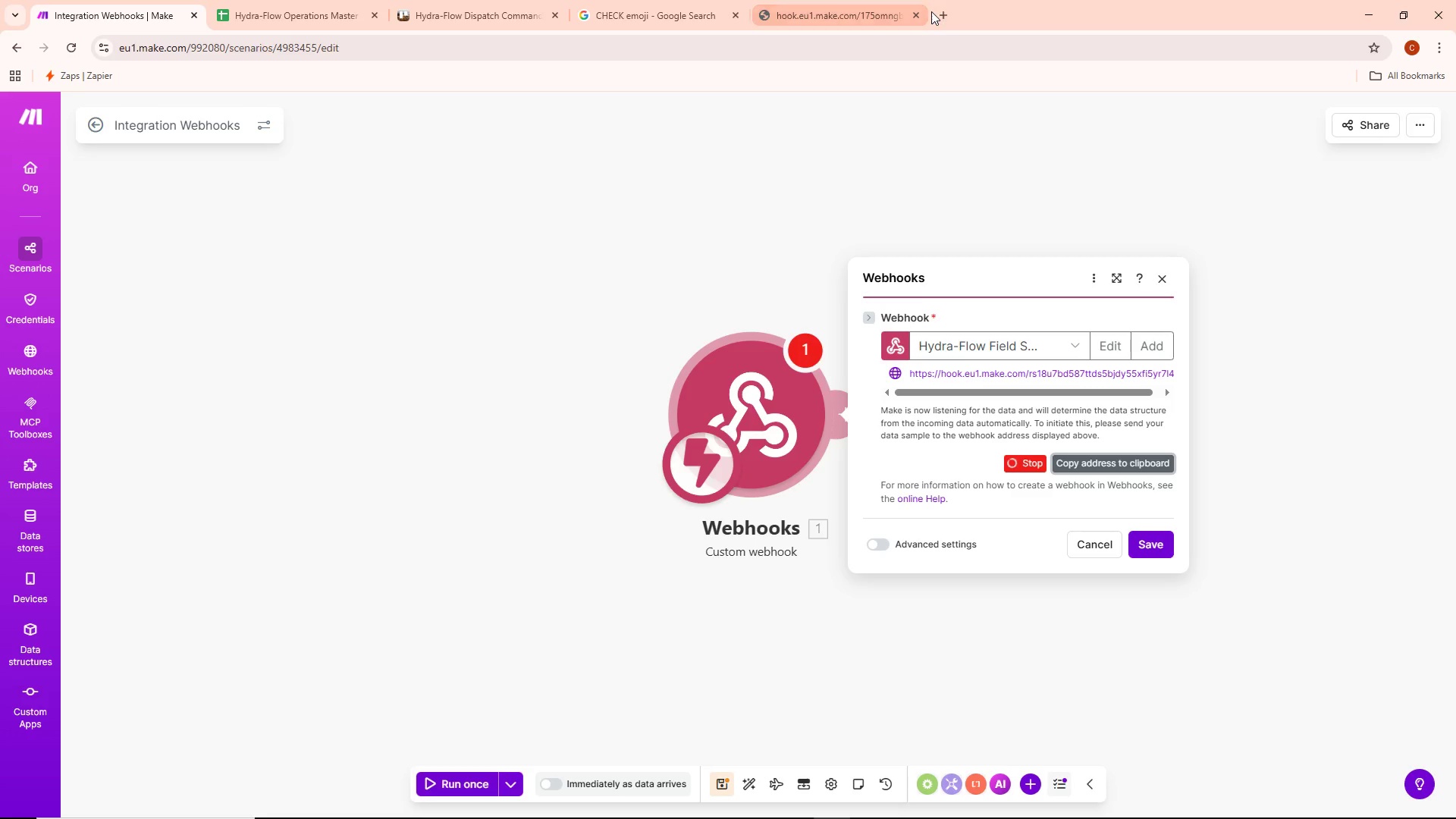 
left_click([935, 11])
 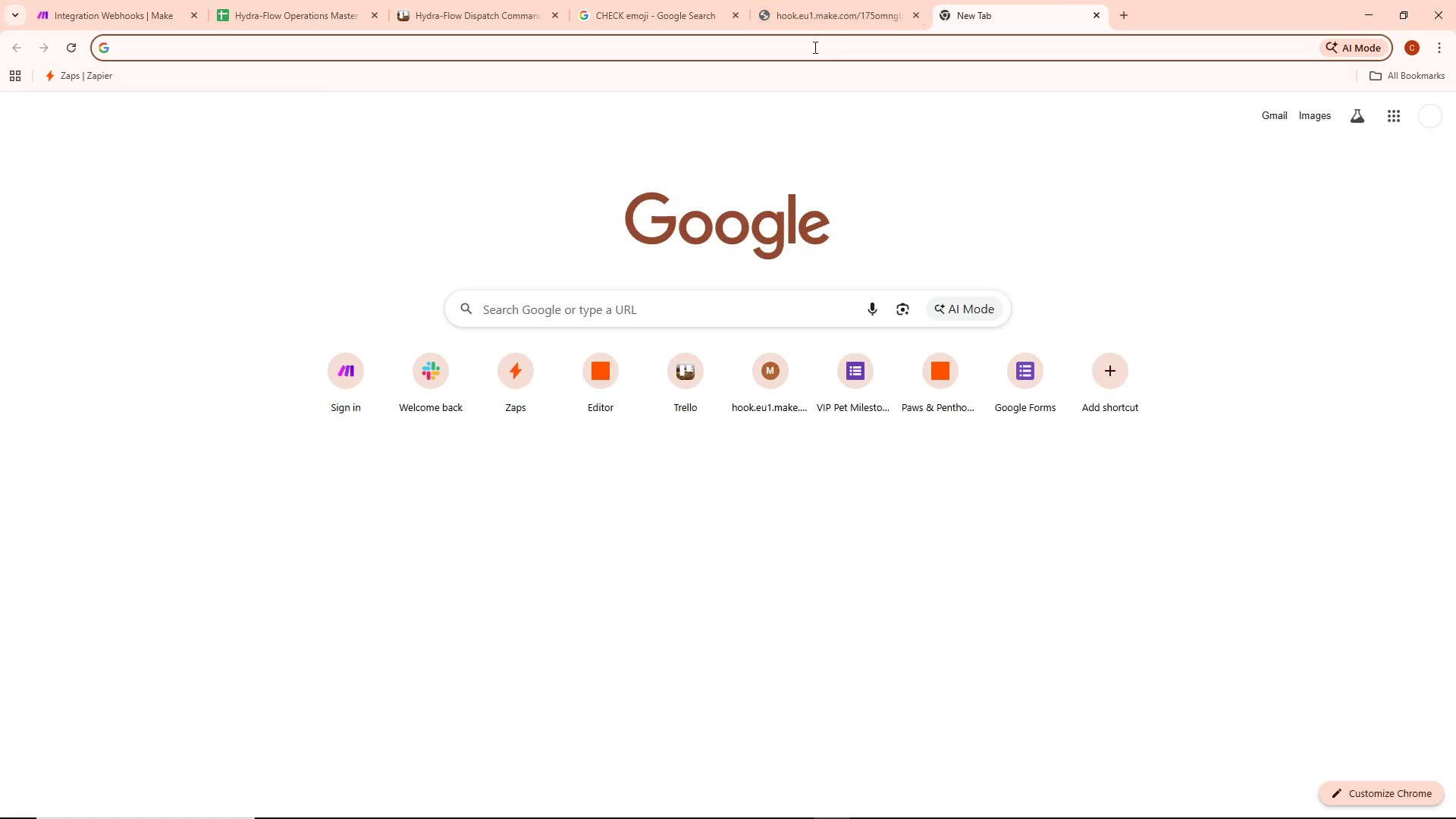 
left_click([791, 60])
 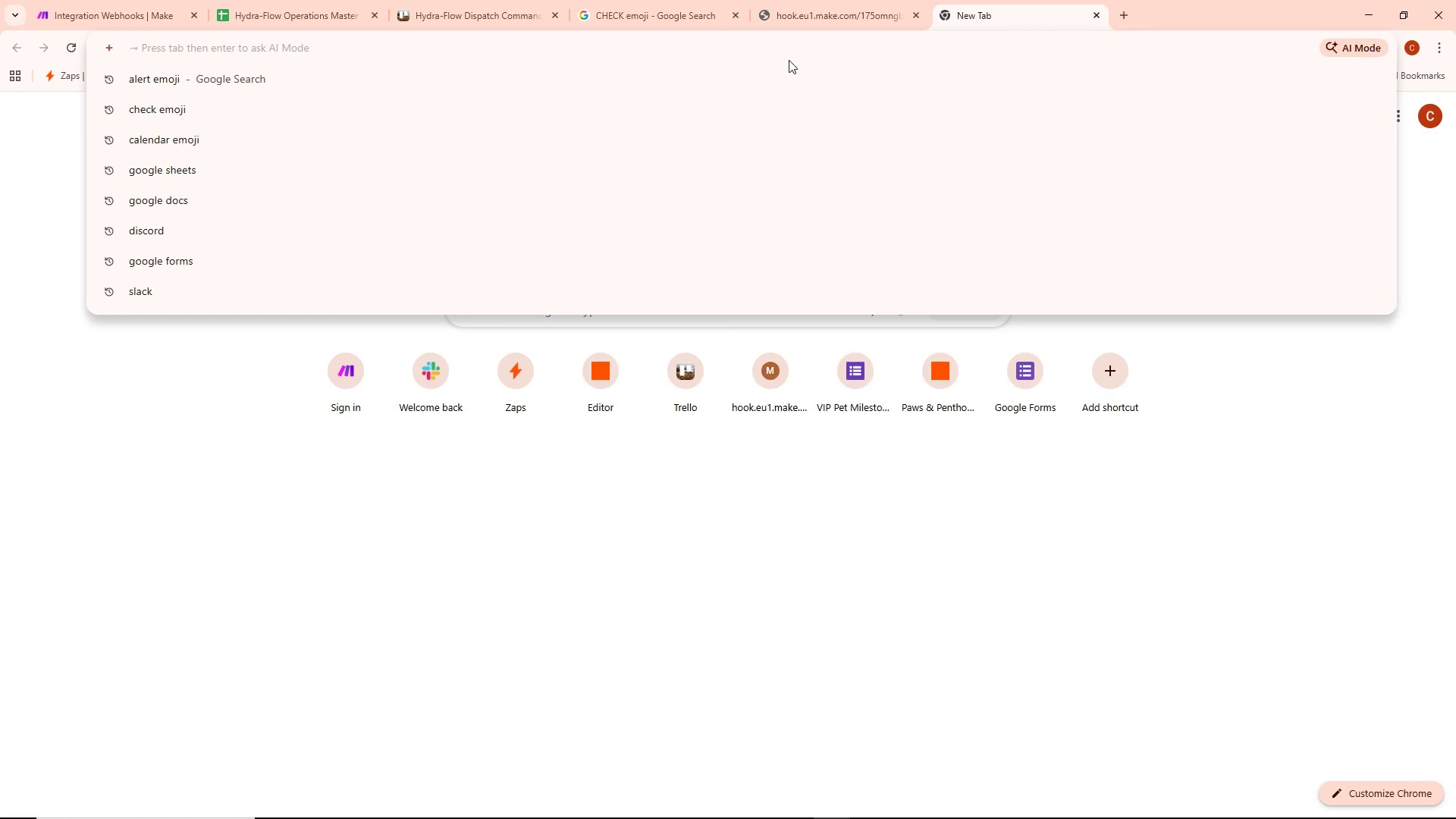 
key(Control+ControlLeft)
 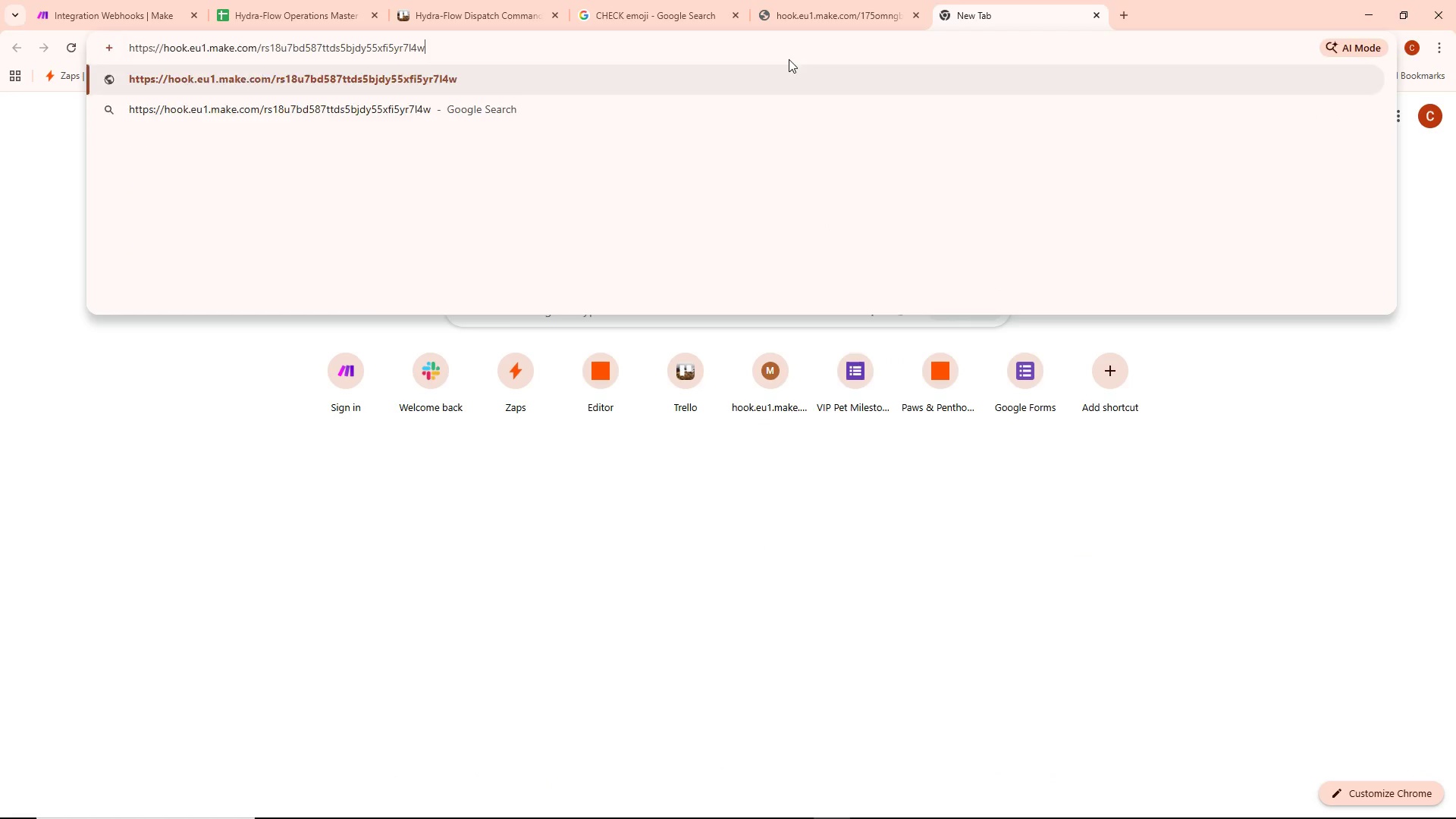 
key(Control+V)
 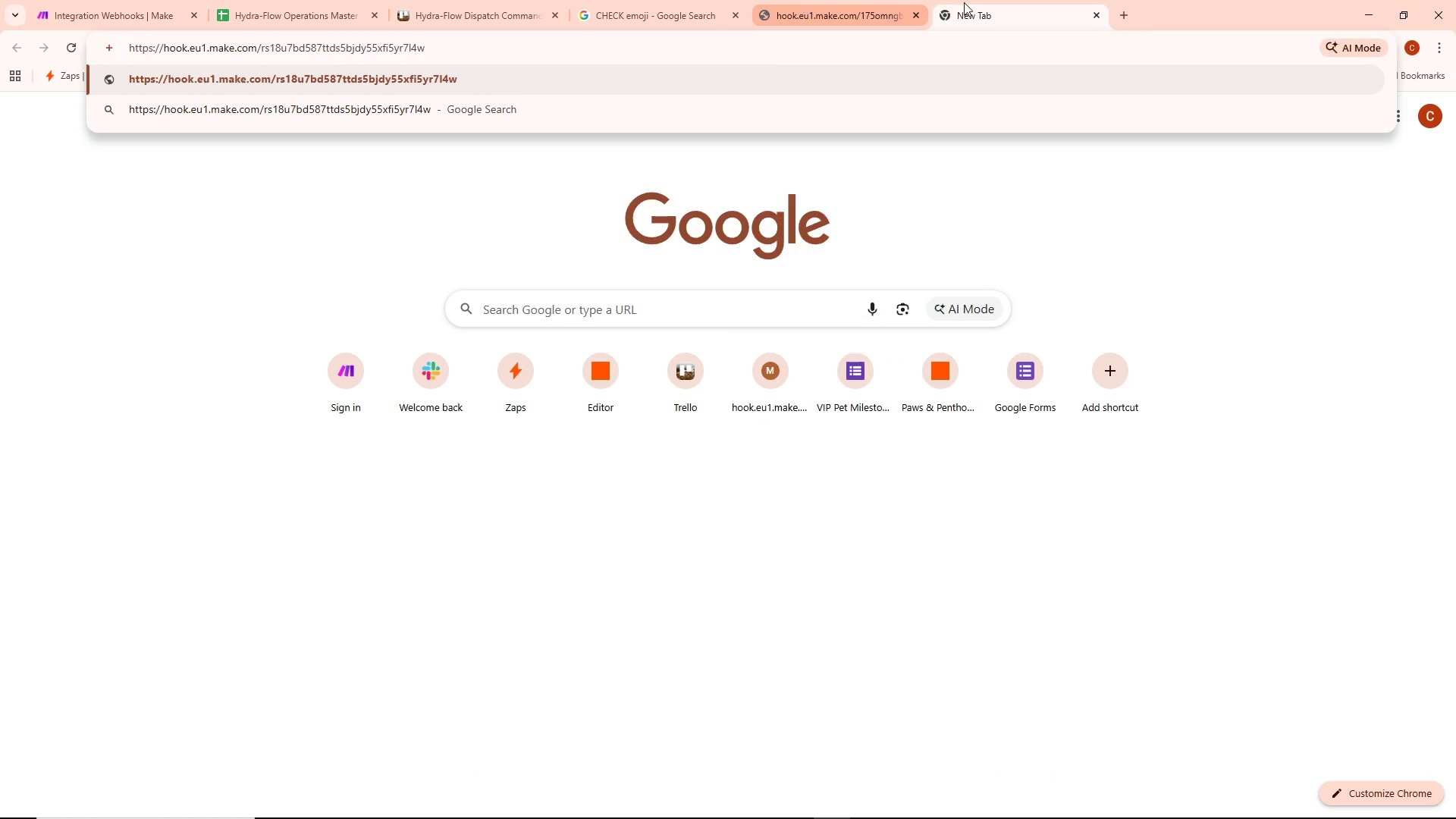 
left_click([859, 5])
 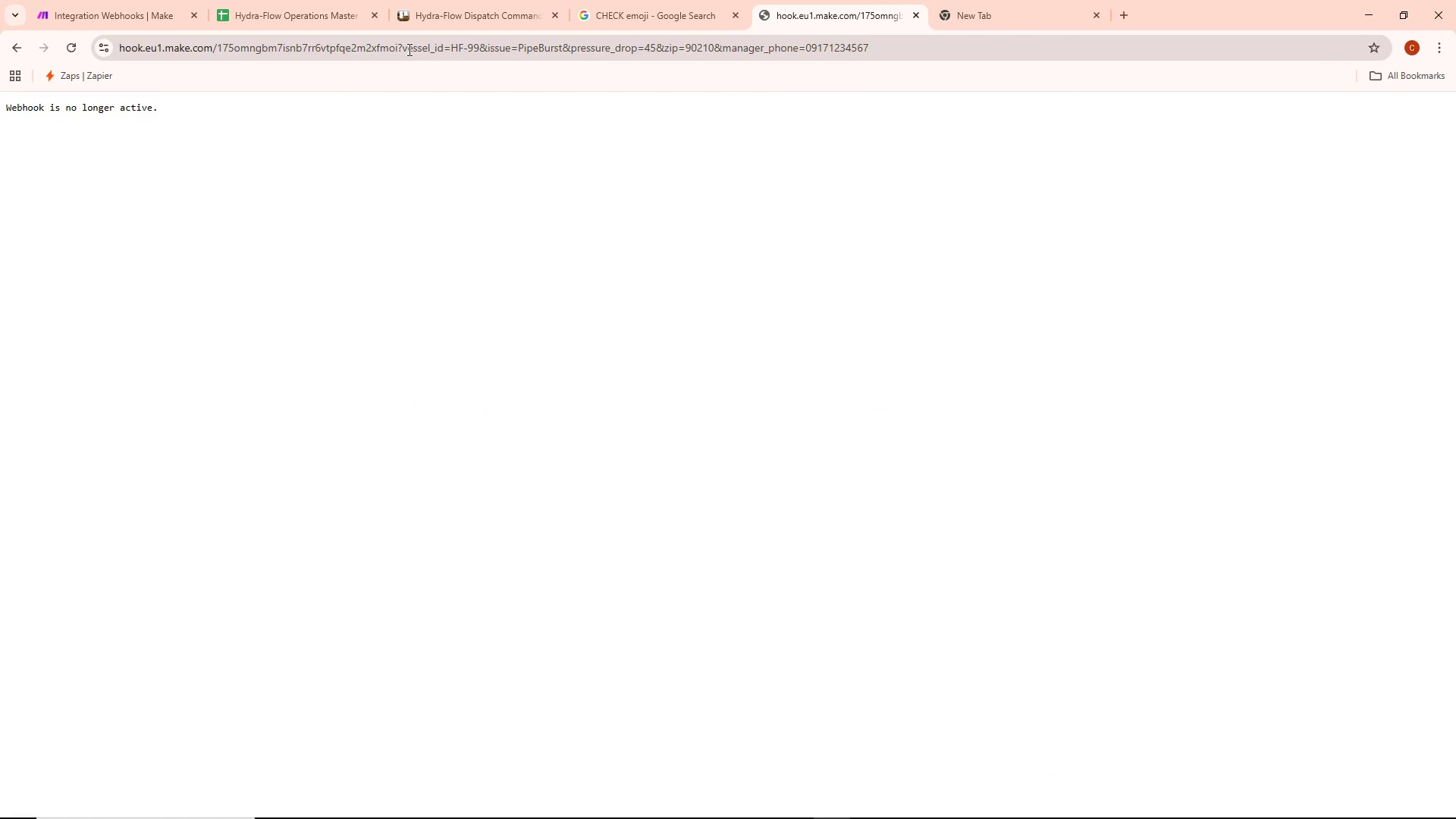 
left_click_drag(start_coordinate=[402, 45], to_coordinate=[875, 47])
 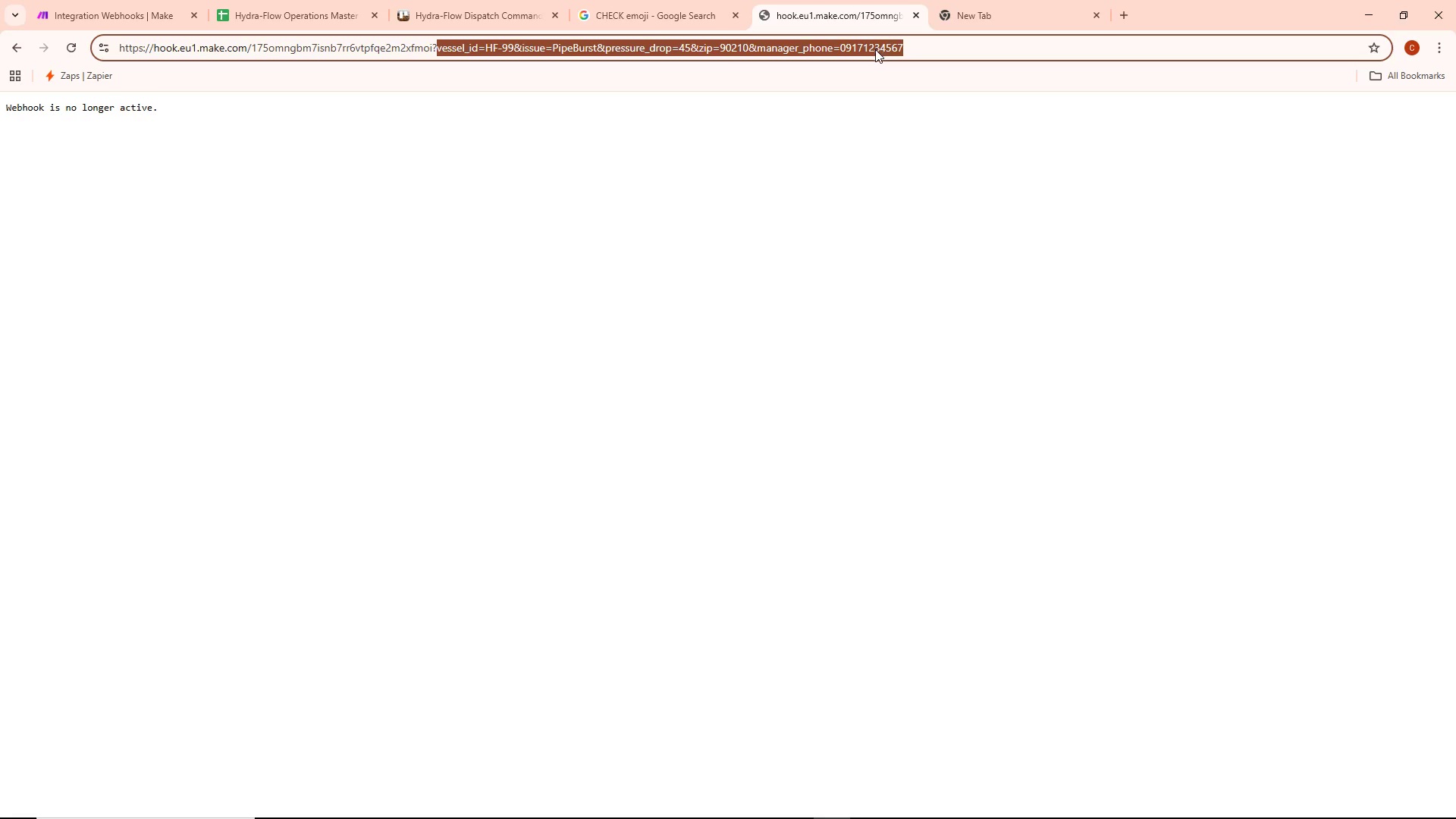 
key(Control+C)
 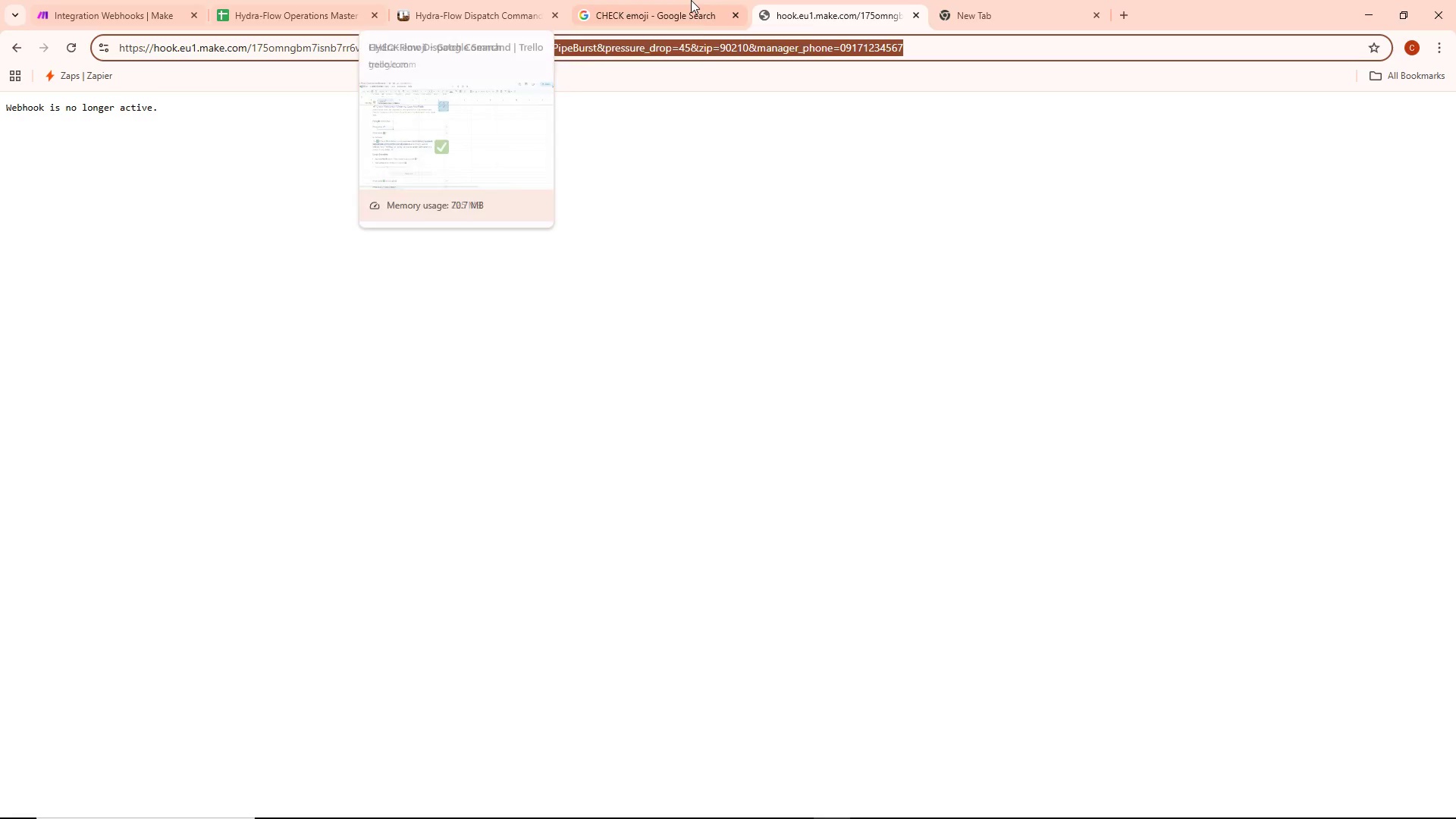 
left_click([1041, 5])
 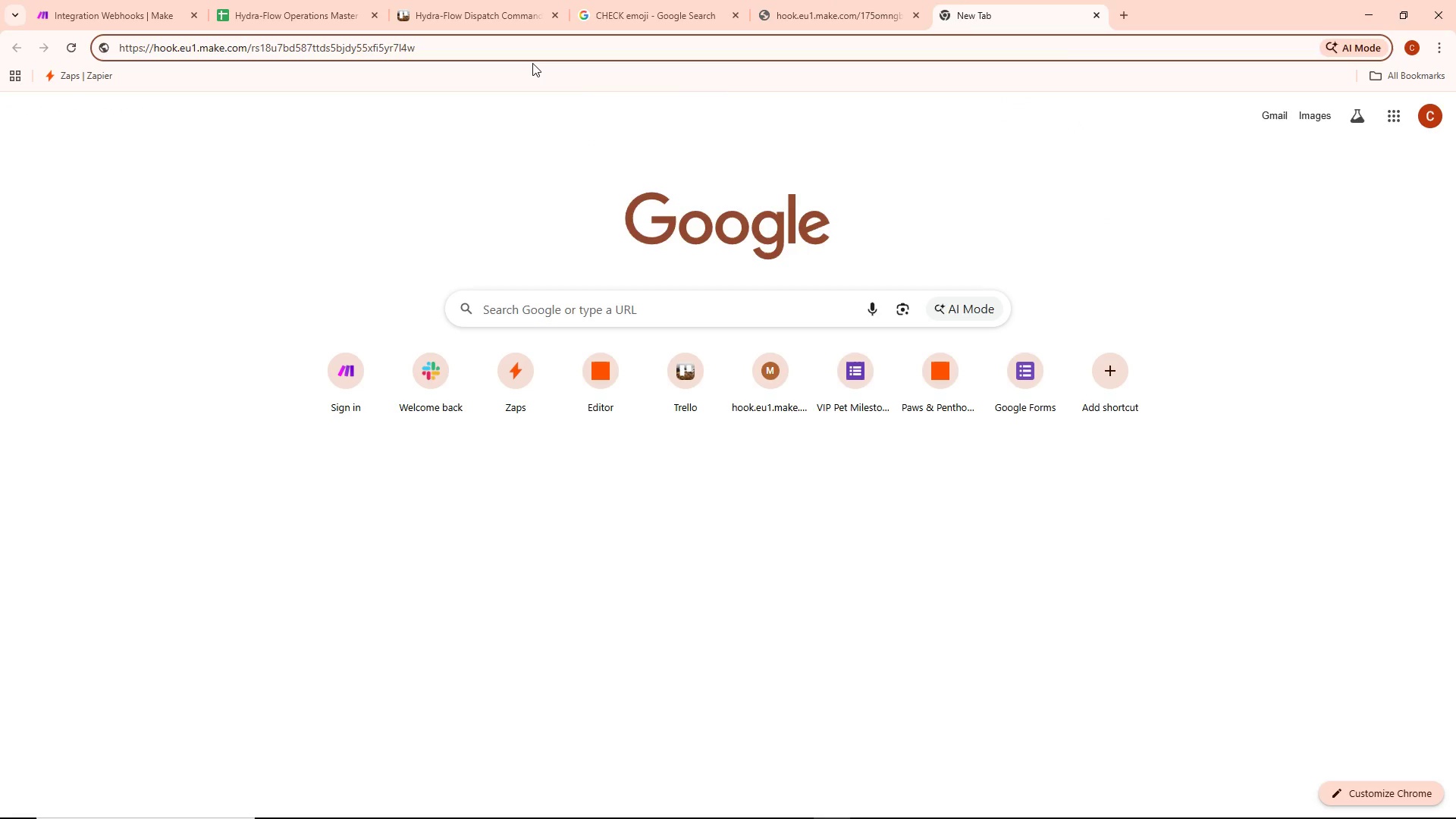 
key(Control+ControlLeft)
 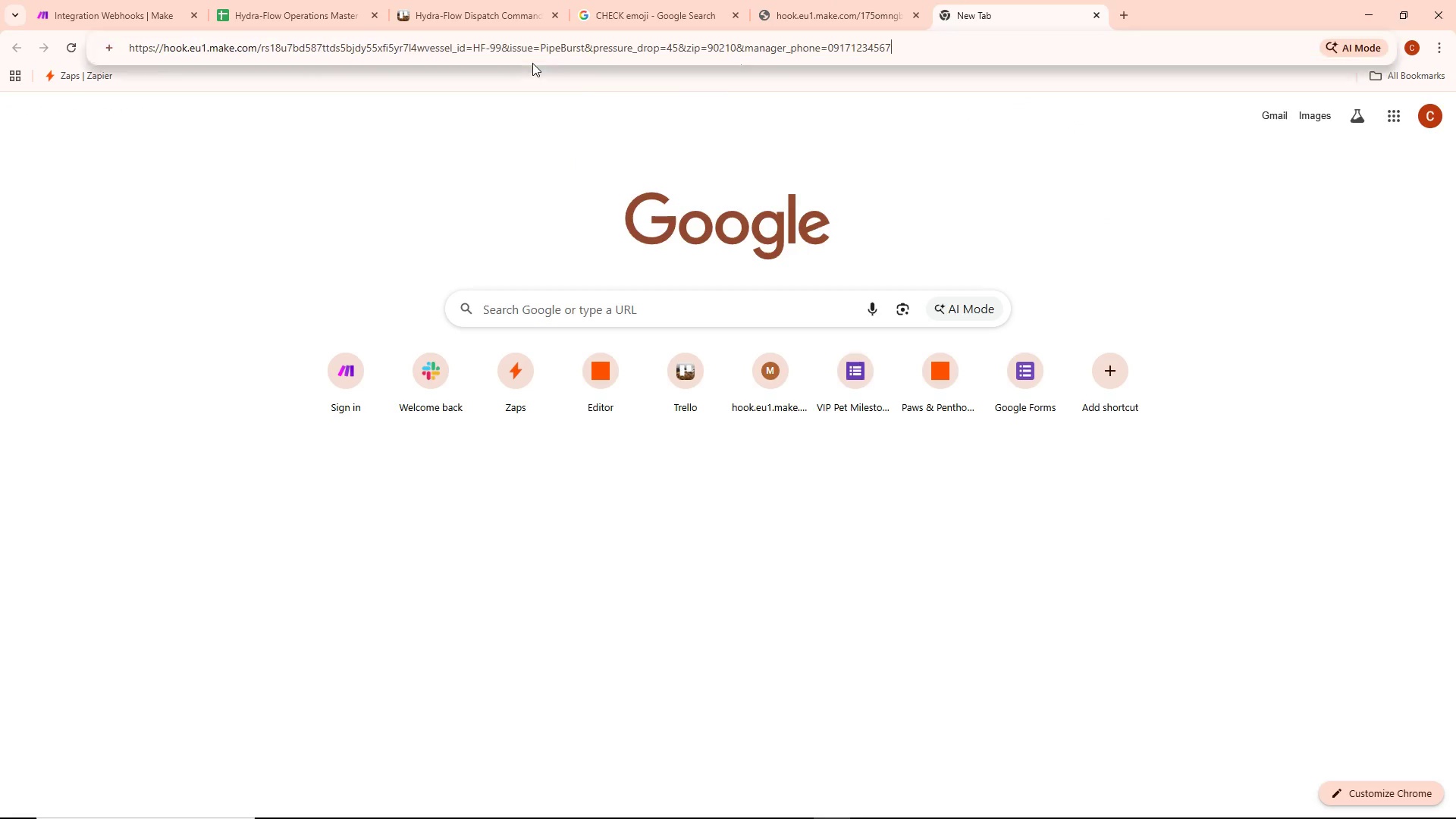 
key(Control+V)
 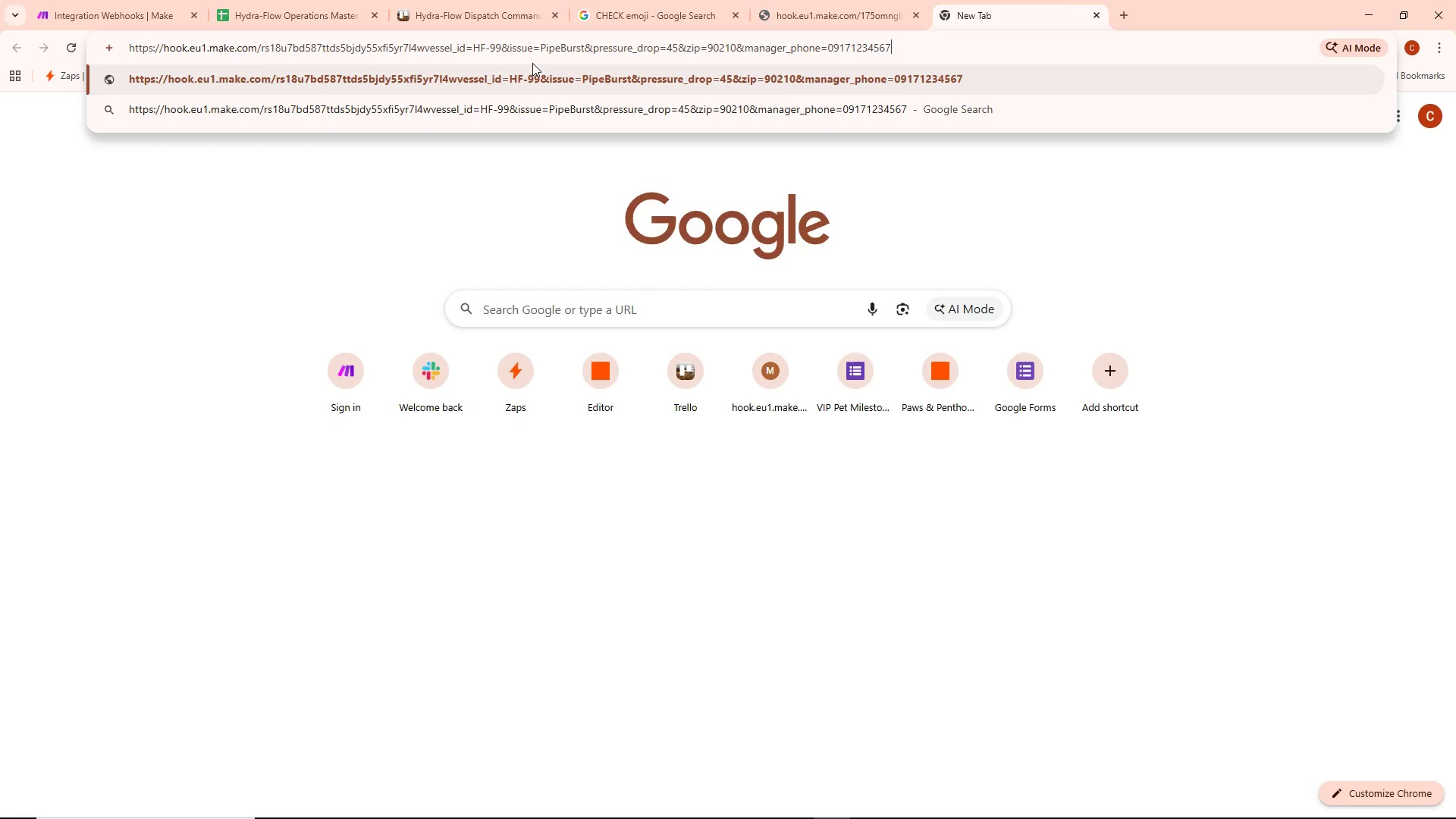 
wait(10.42)
 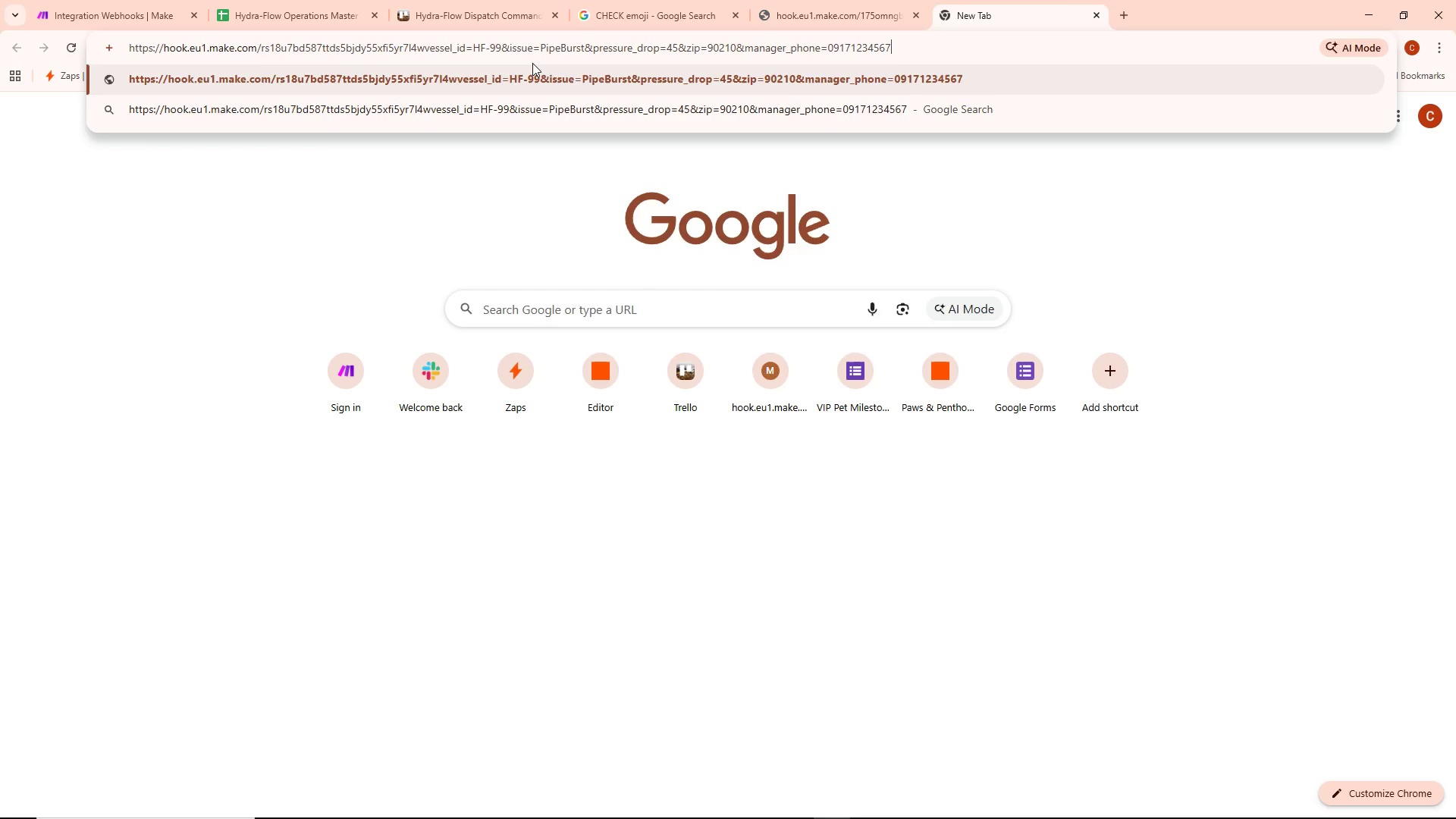 
left_click([854, 0])
 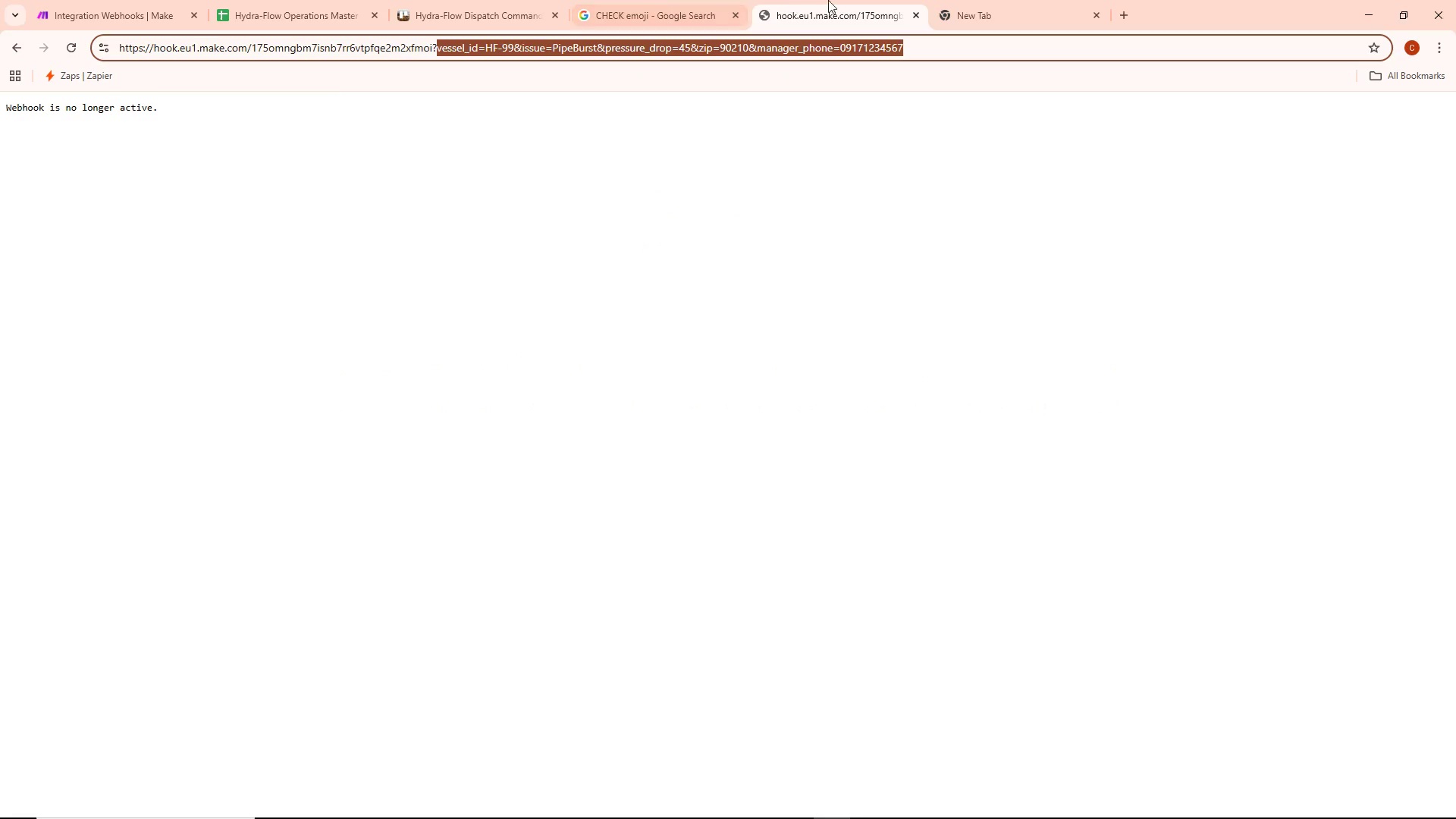 
left_click([956, 3])
 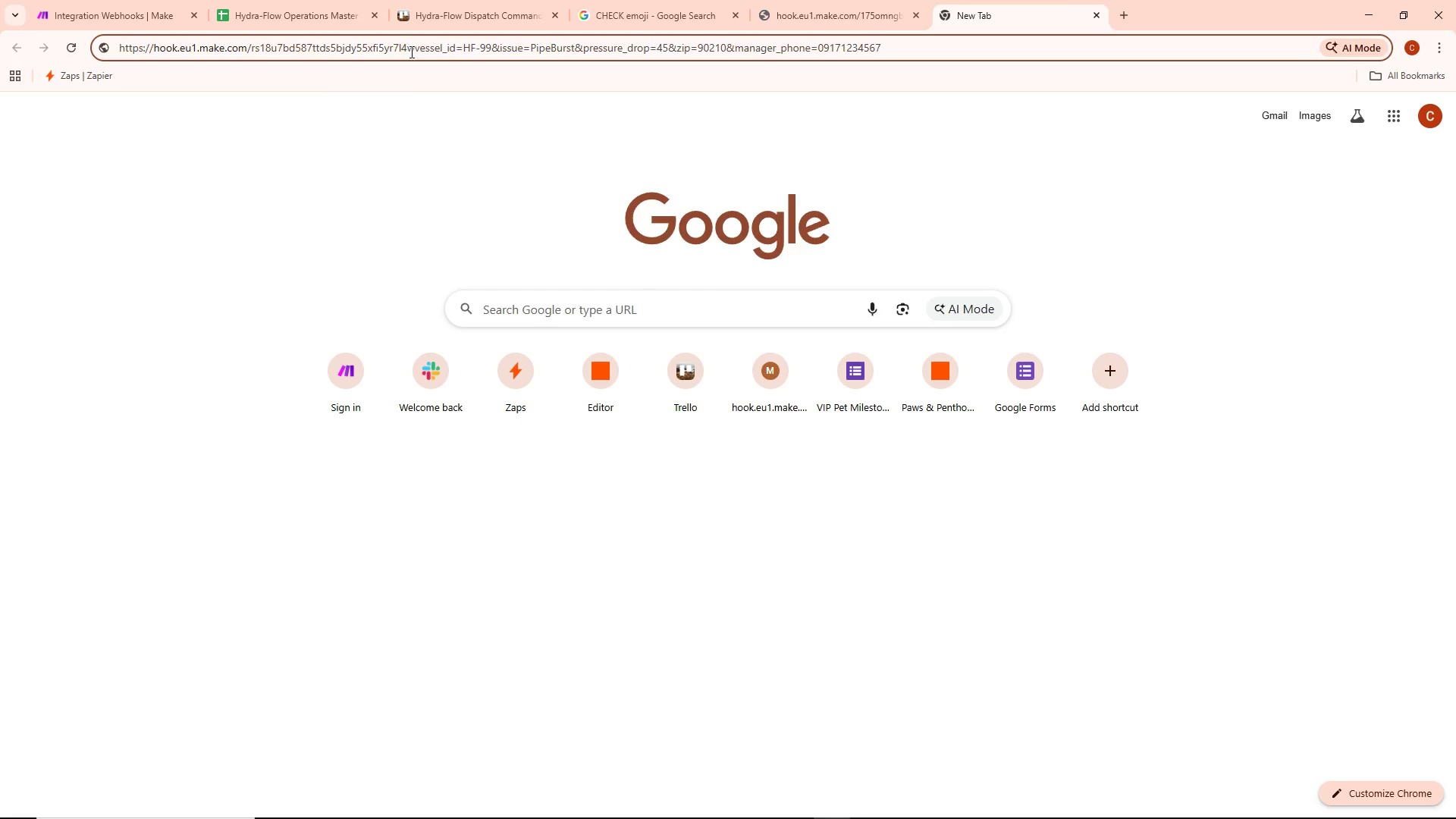 
wait(5.48)
 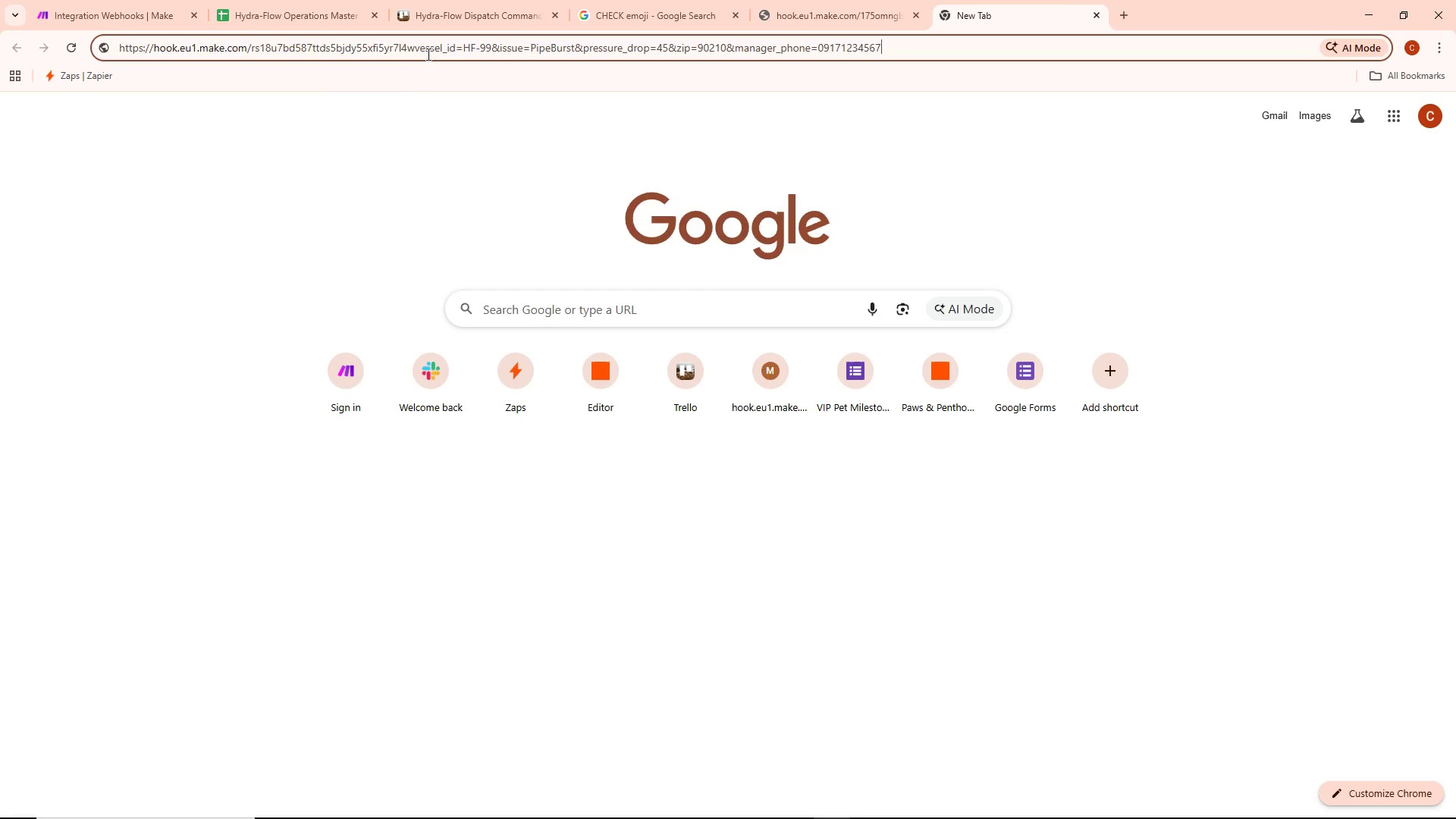 
left_click([415, 46])
 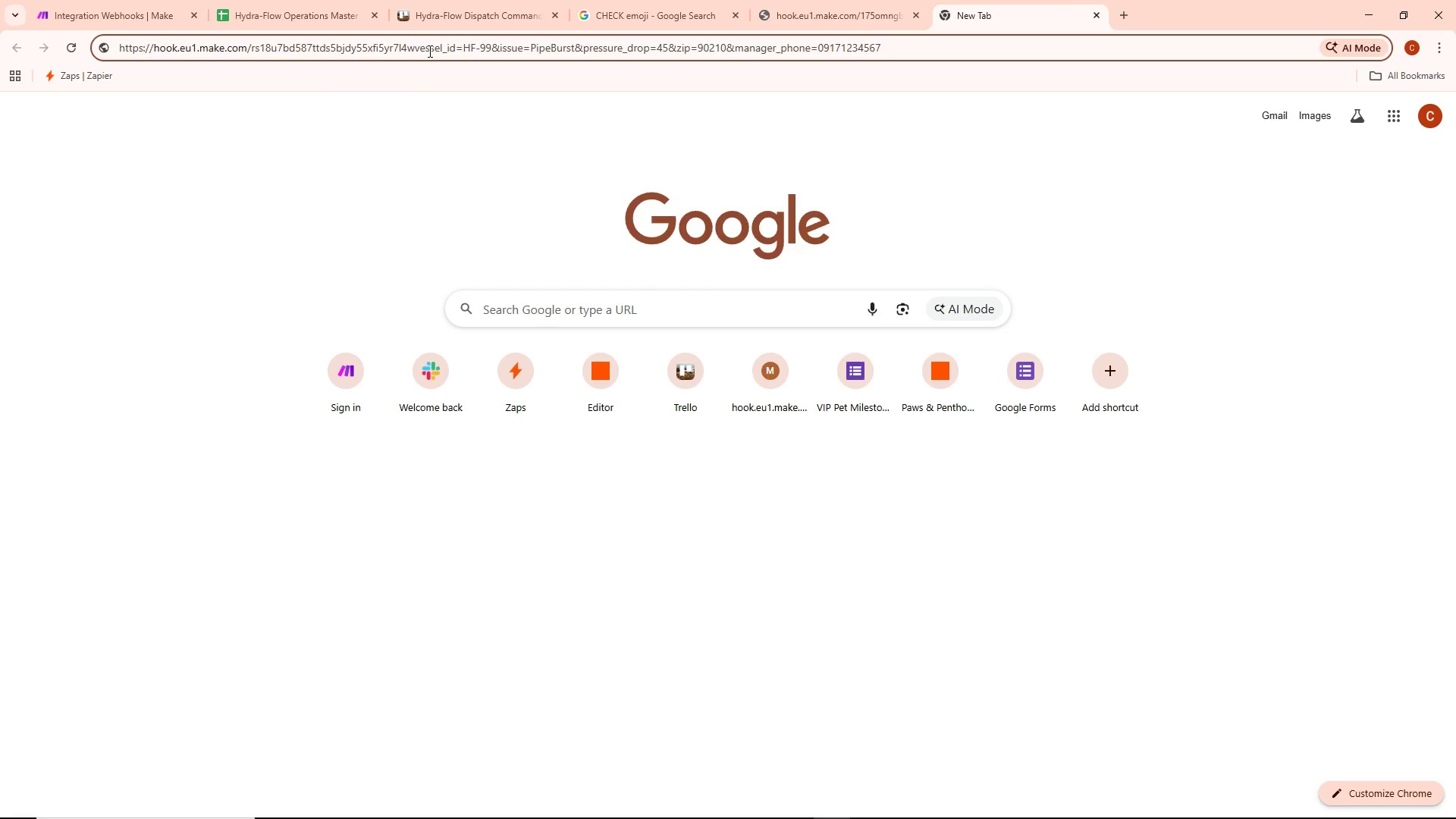 
hold_key(key=ShiftLeft, duration=1.5)
 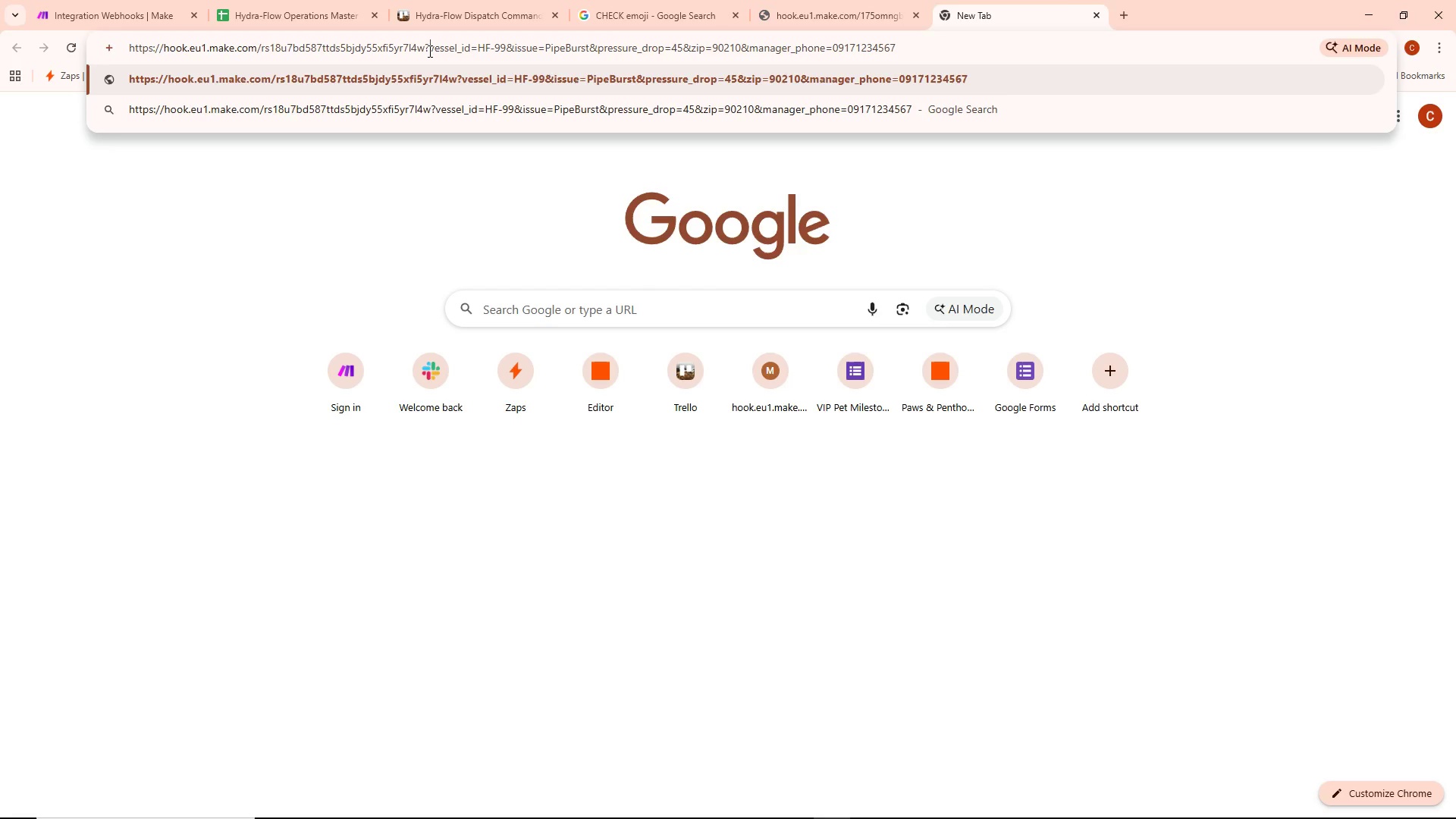 
key(Shift+Slash)
 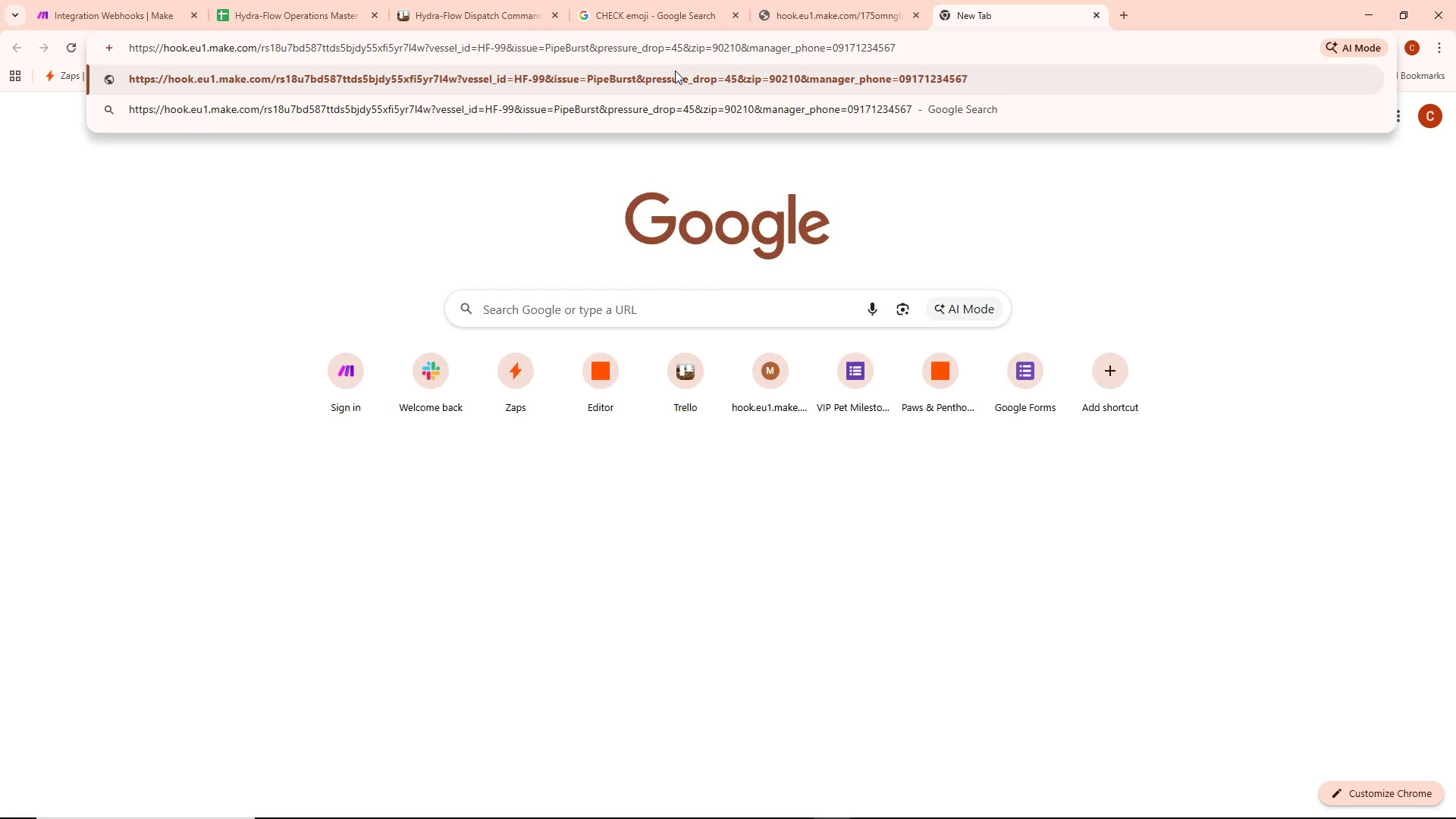 
left_click([918, 48])
 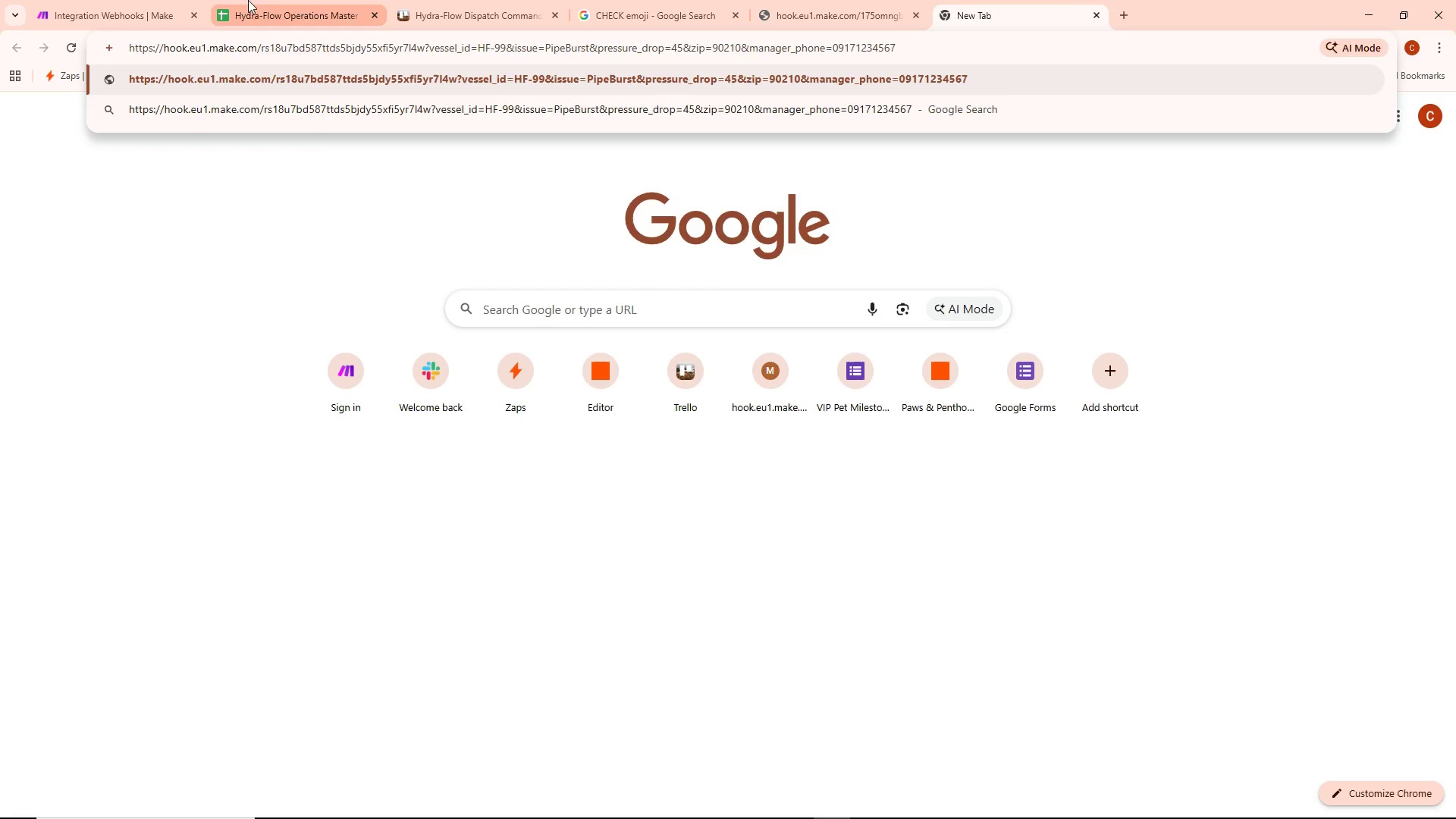 
left_click([136, 0])
 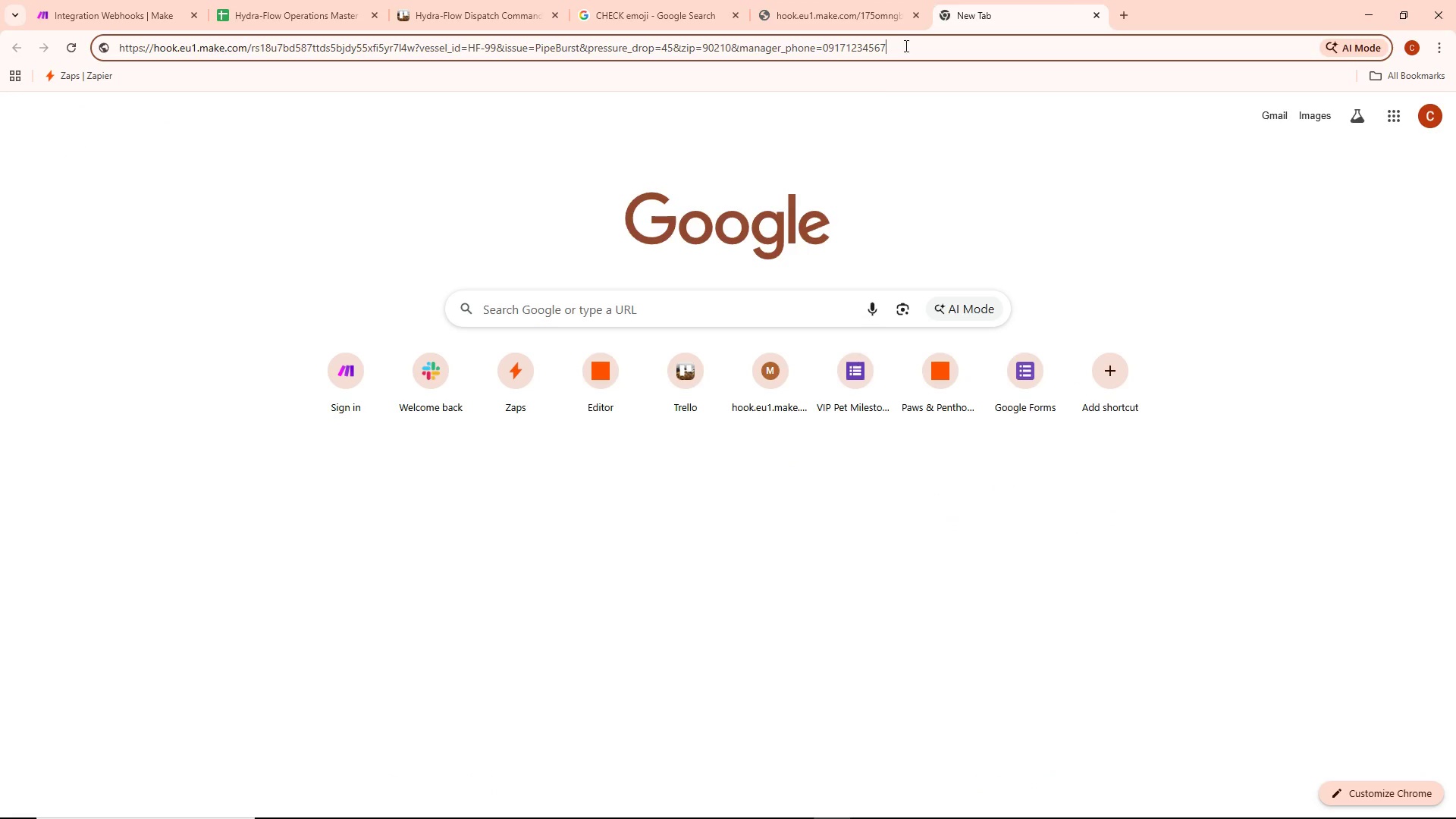 
key(Enter)
 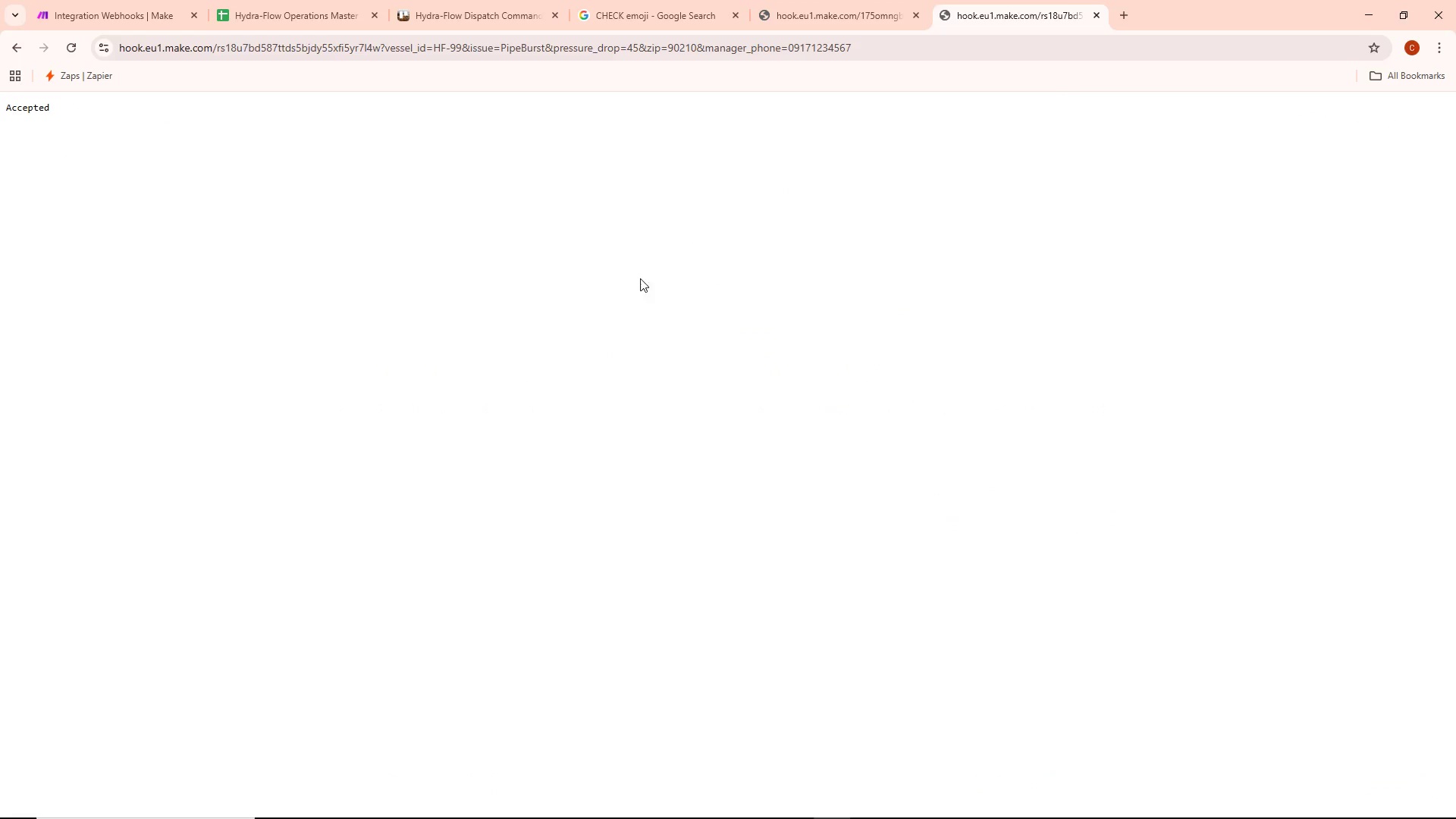 
left_click([70, 0])
 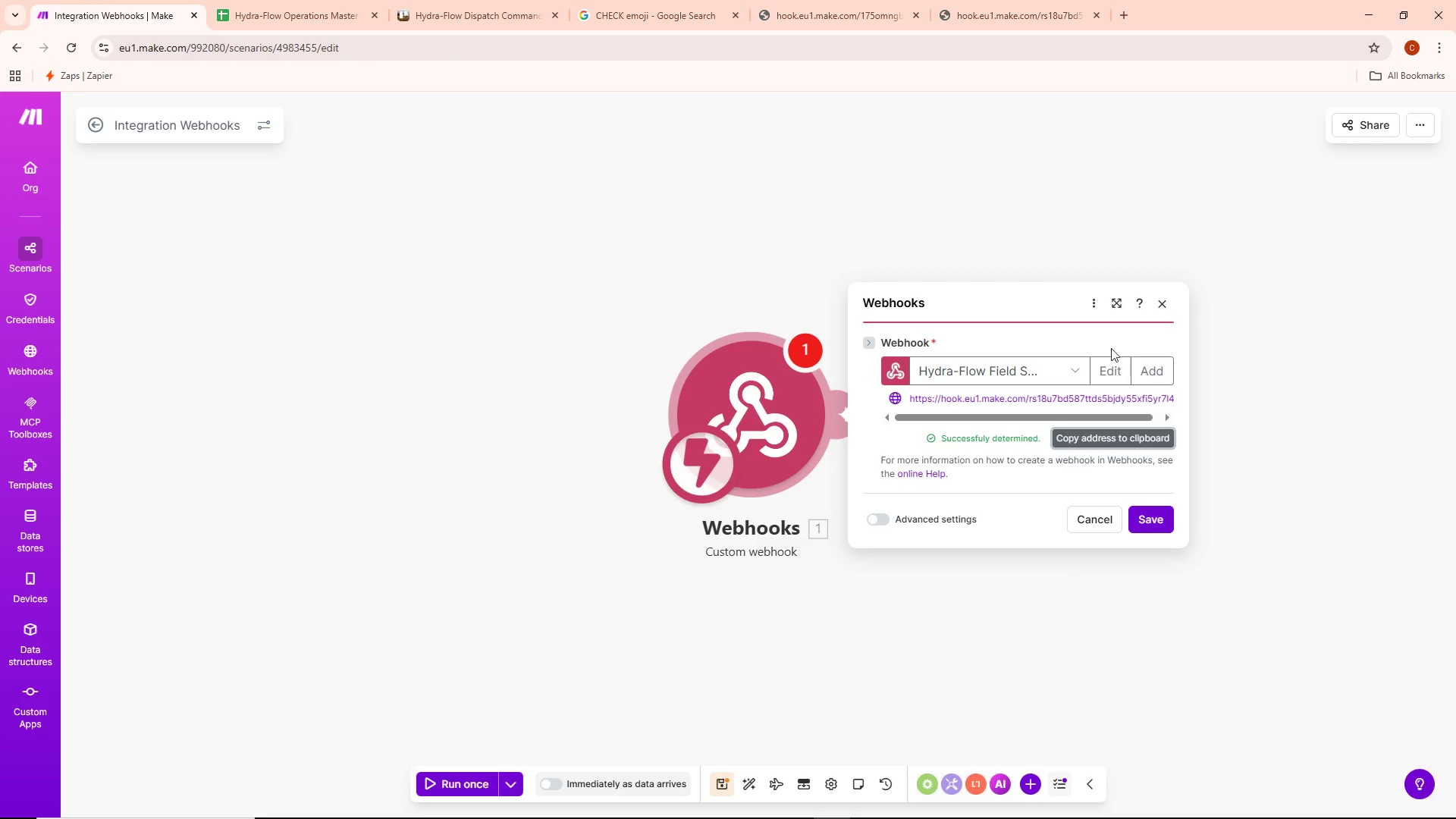 
left_click([997, 26])
 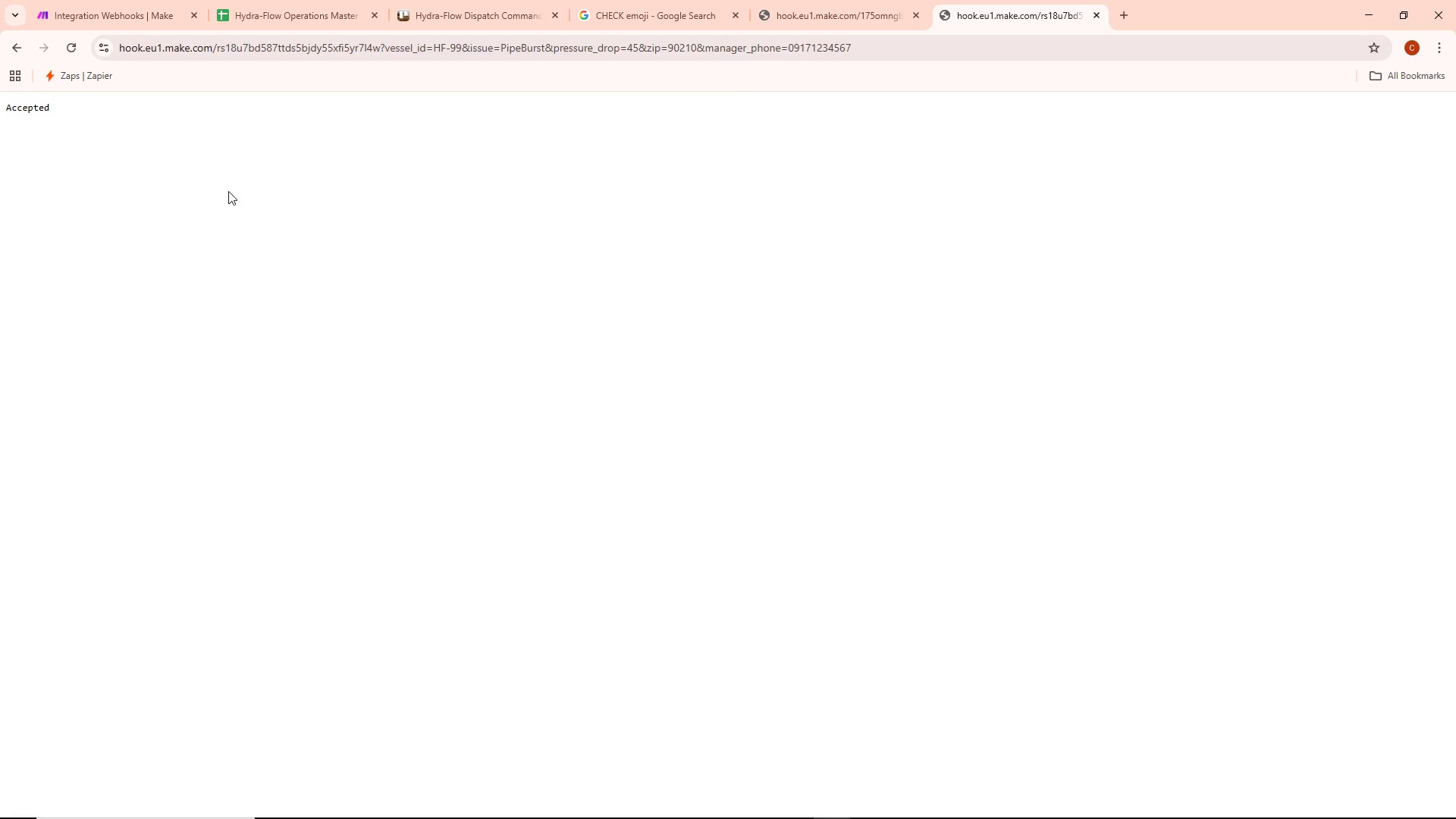 
left_click([228, 191])
 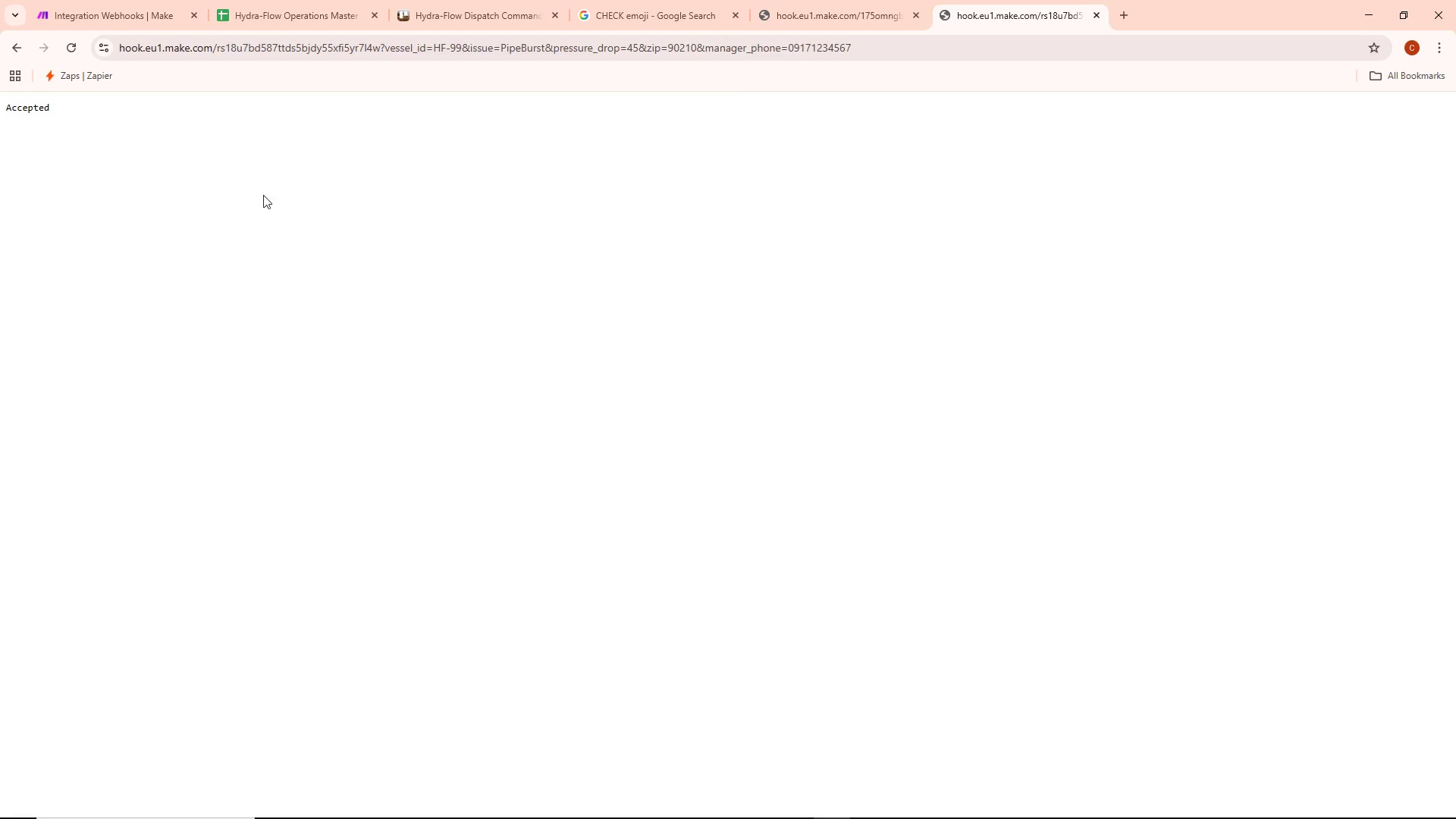 
scroll: coordinate [287, 213], scroll_direction: down, amount: 3.0
 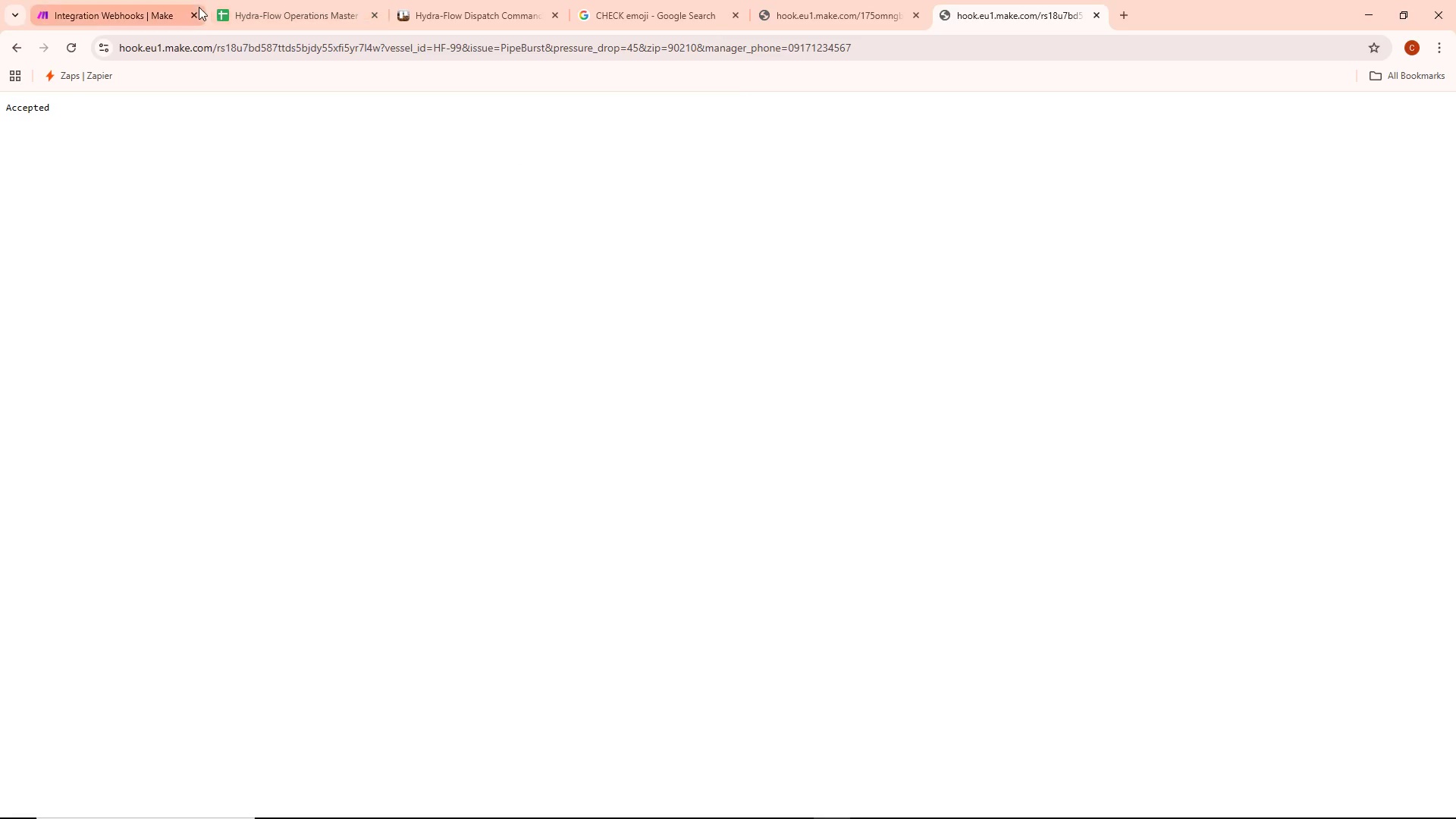 
left_click([158, 9])
 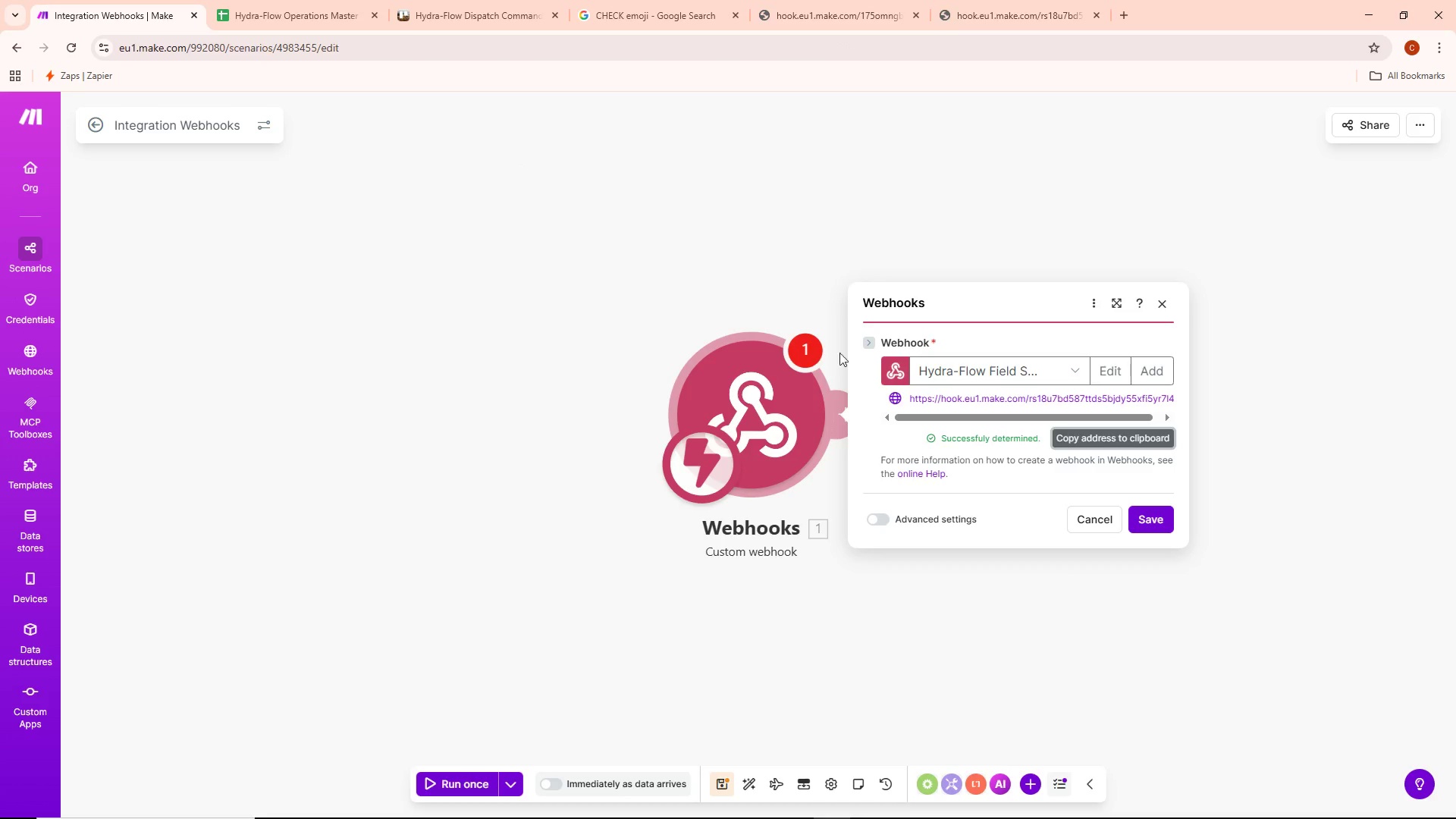 
wait(5.2)
 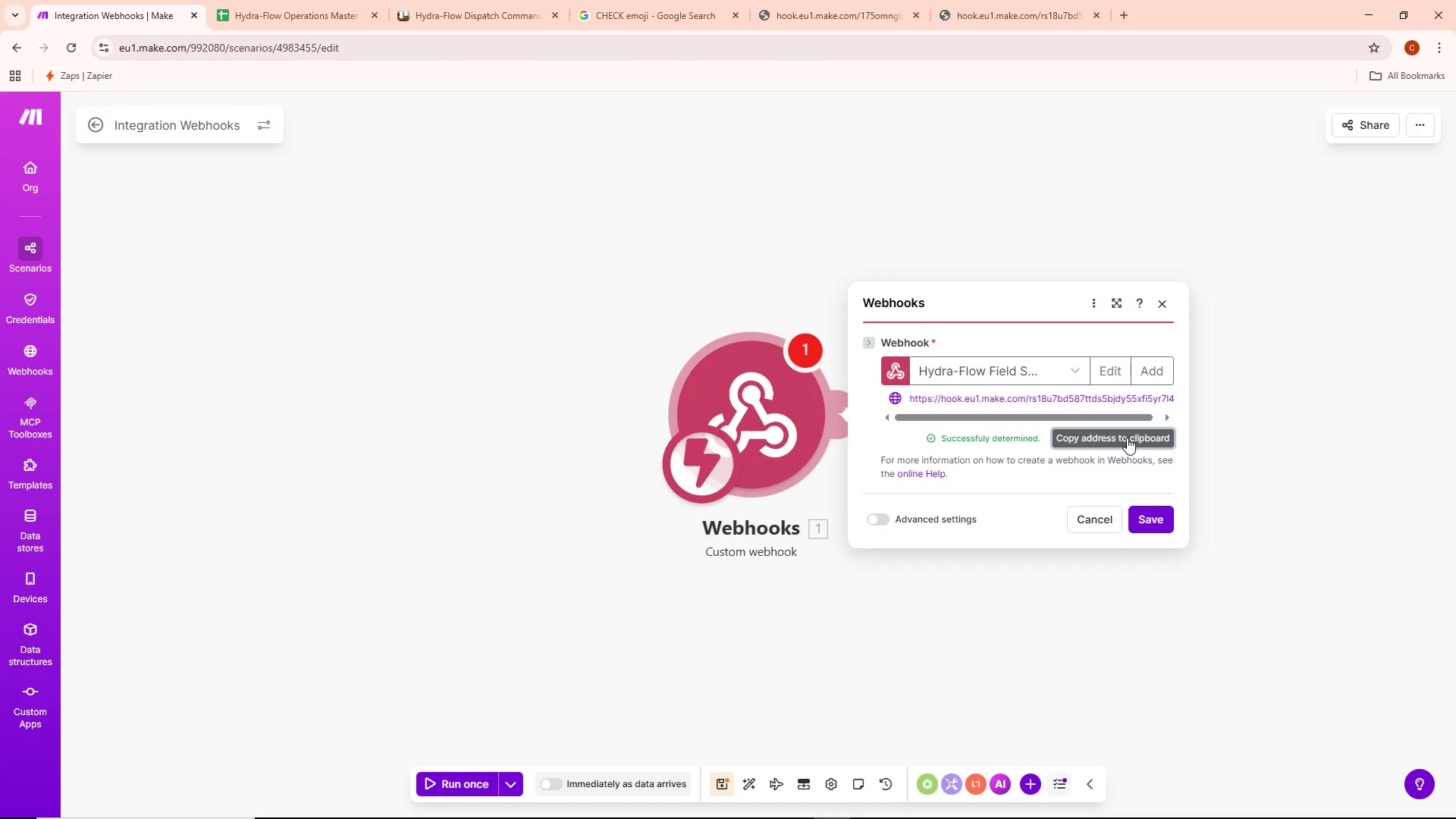 
scroll: coordinate [1121, 494], scroll_direction: down, amount: 2.0
 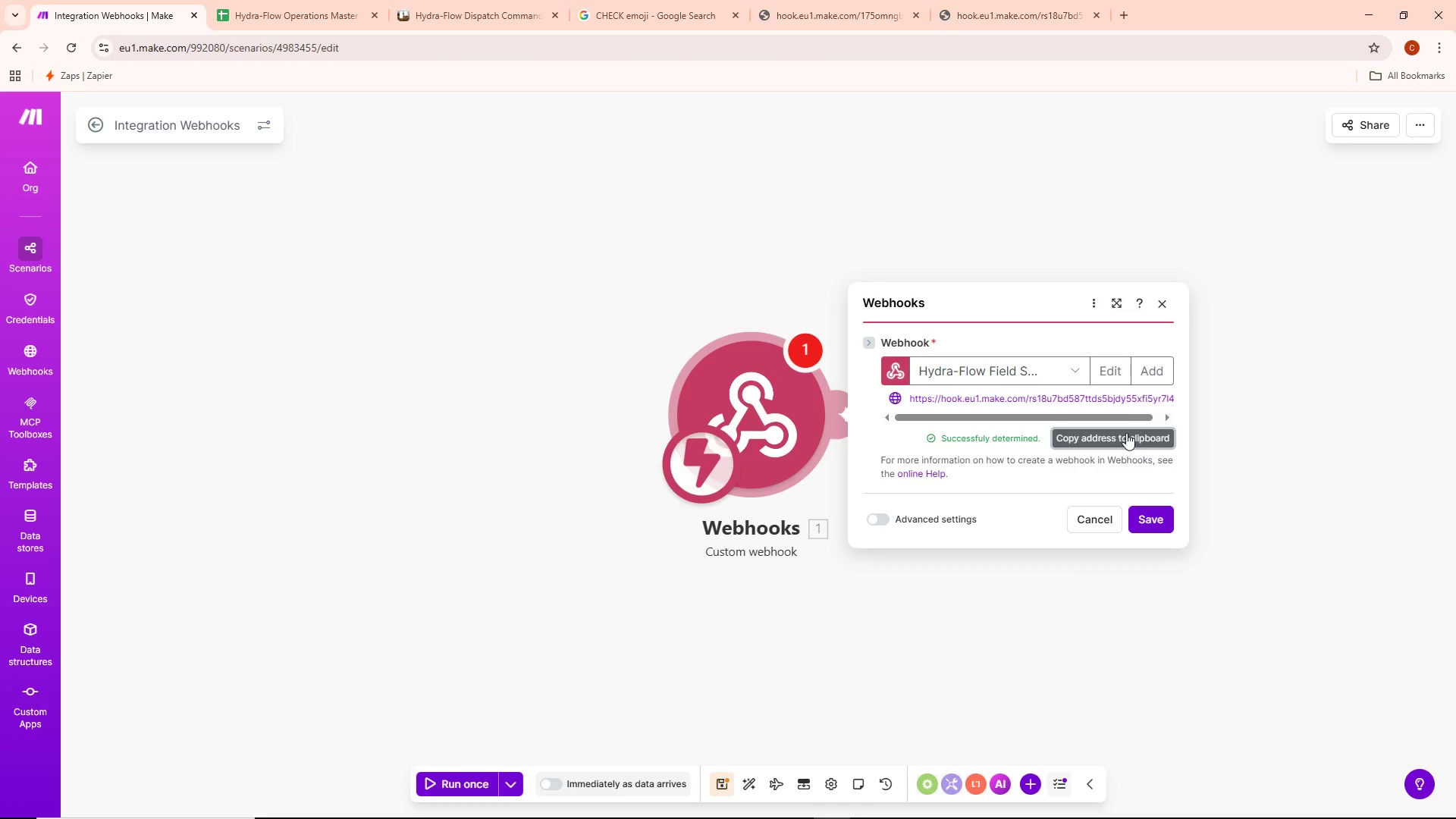 
left_click([1148, 506])
 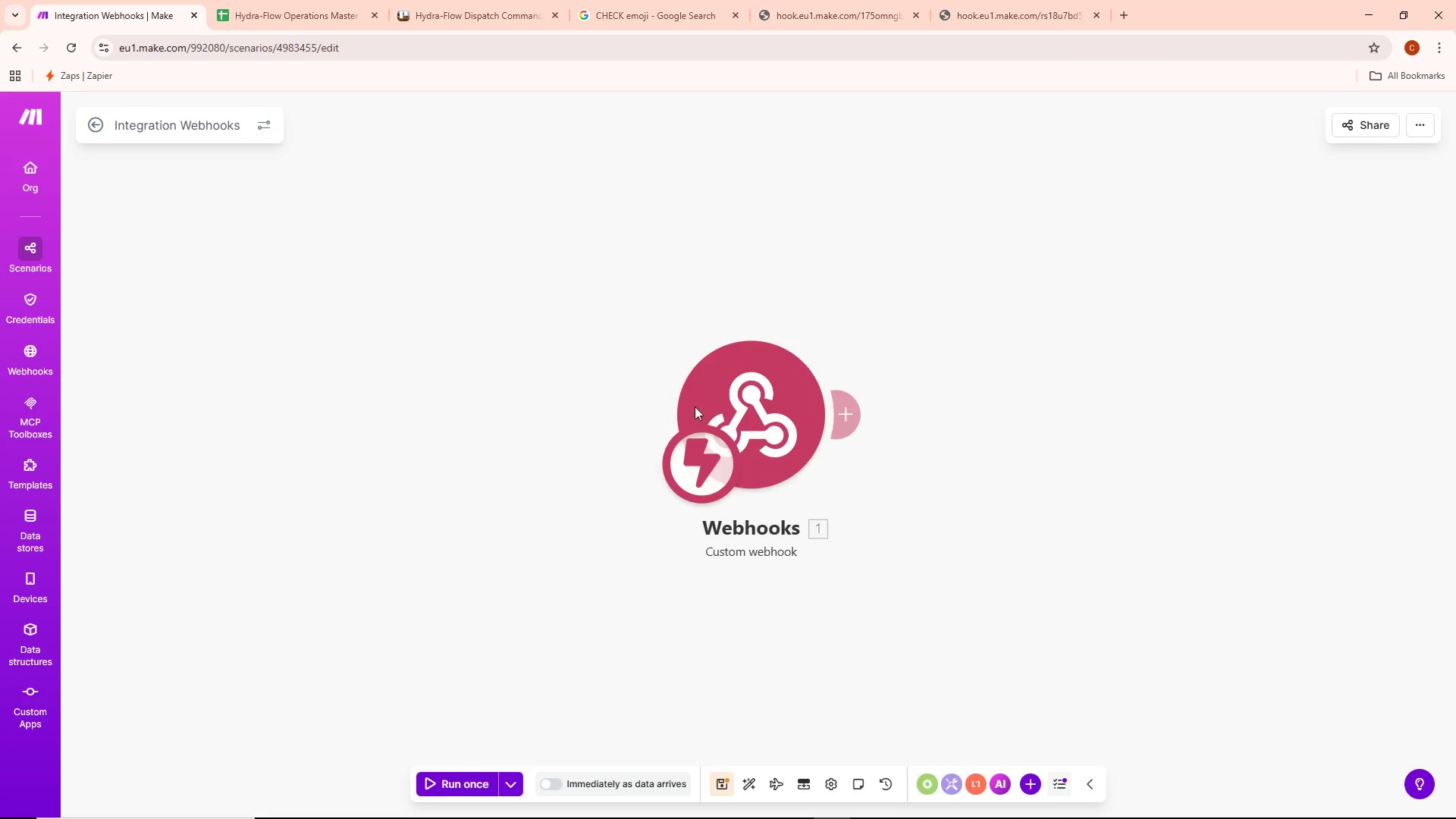 
double_click([740, 391])
 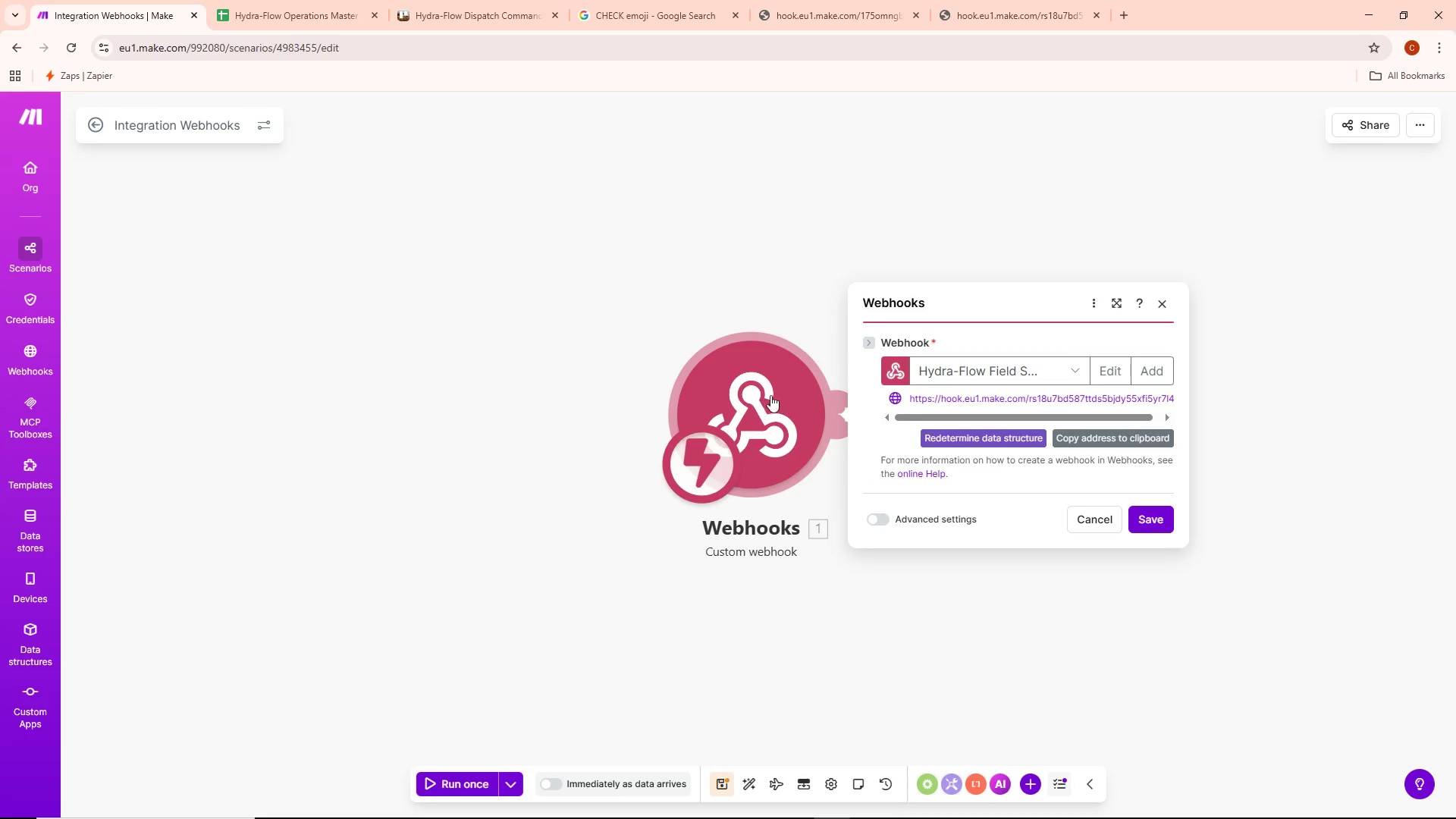 
left_click_drag(start_coordinate=[782, 396], to_coordinate=[433, 429])
 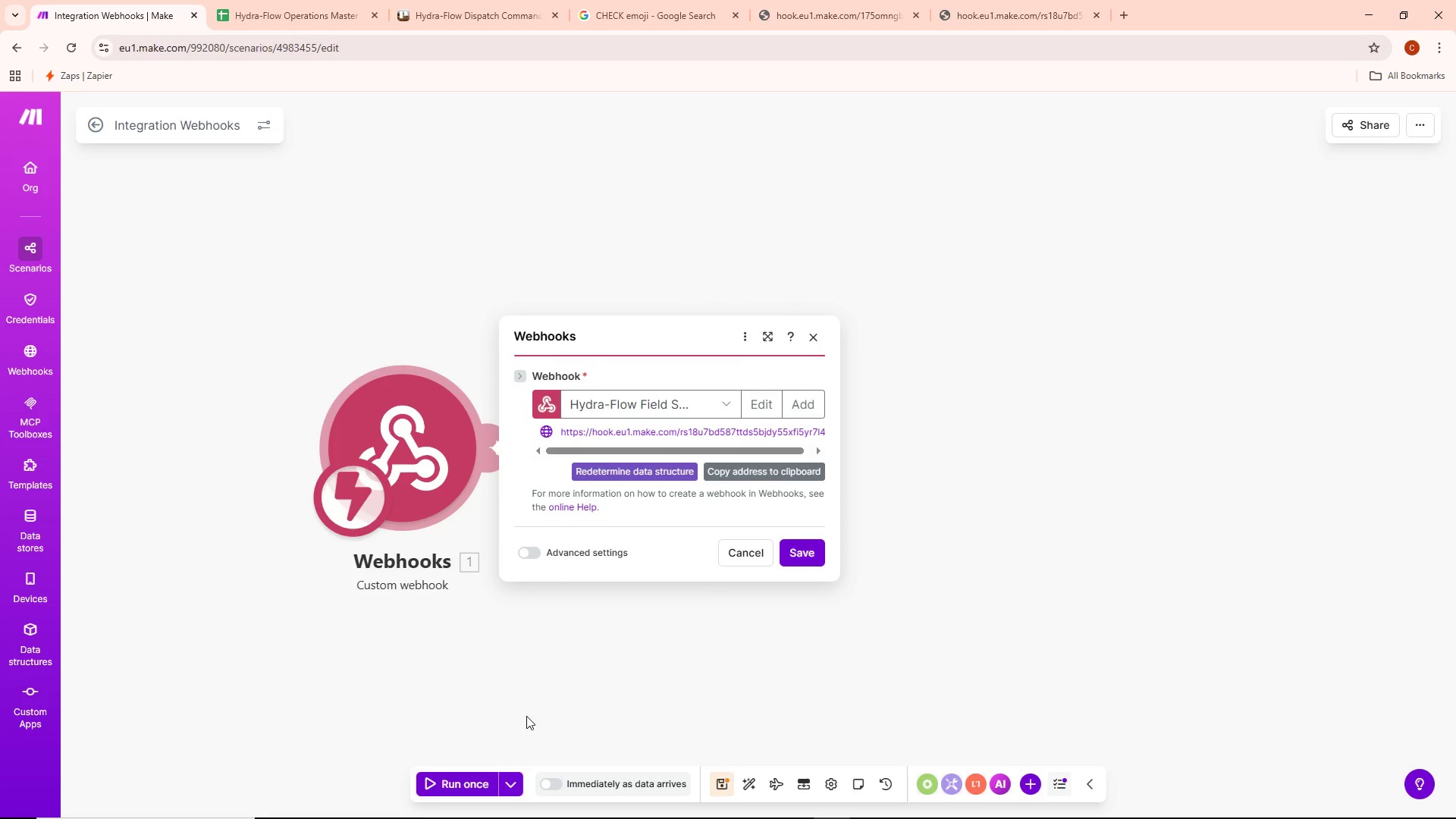 
left_click([516, 786])
 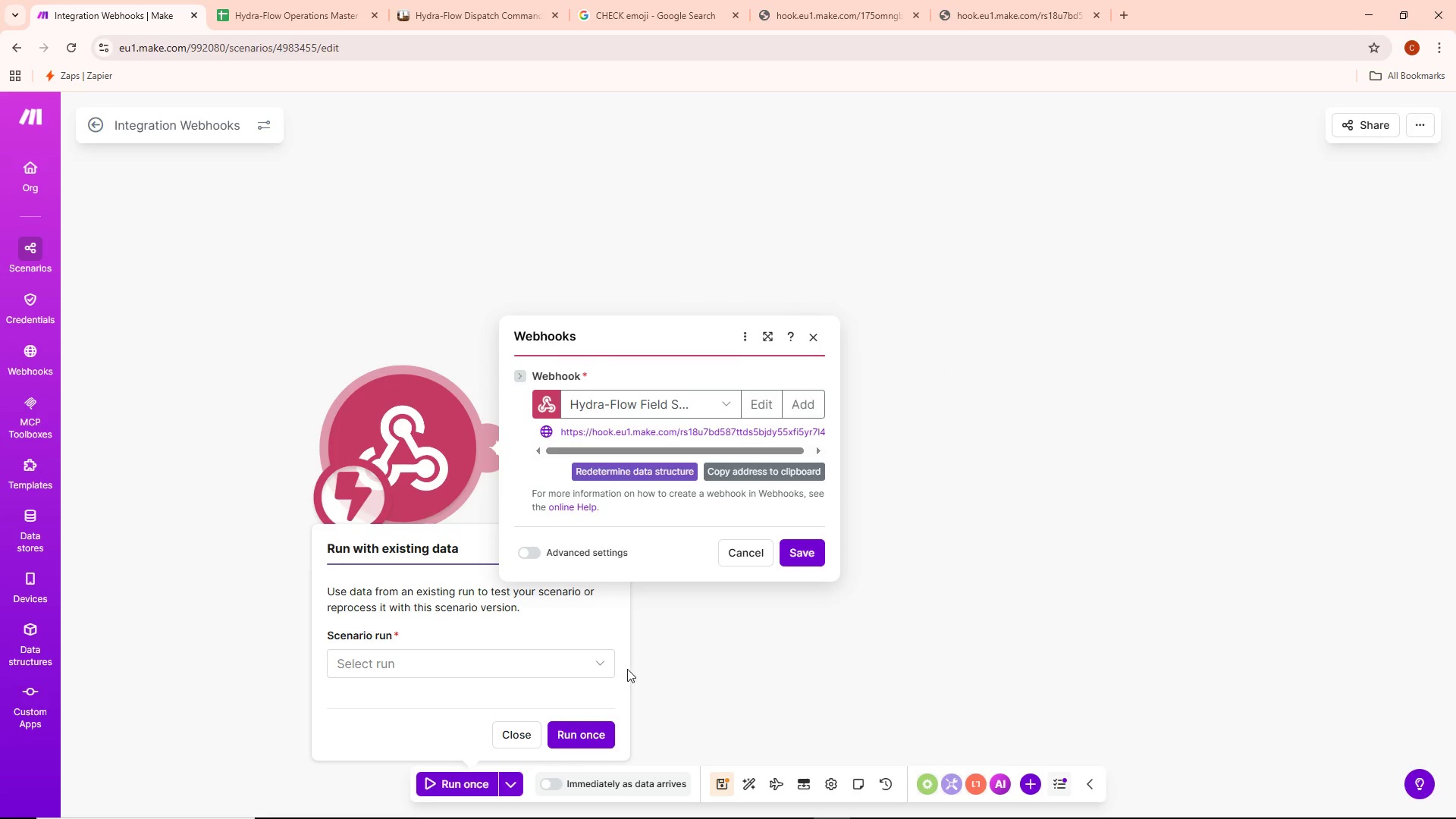 
left_click([609, 667])
 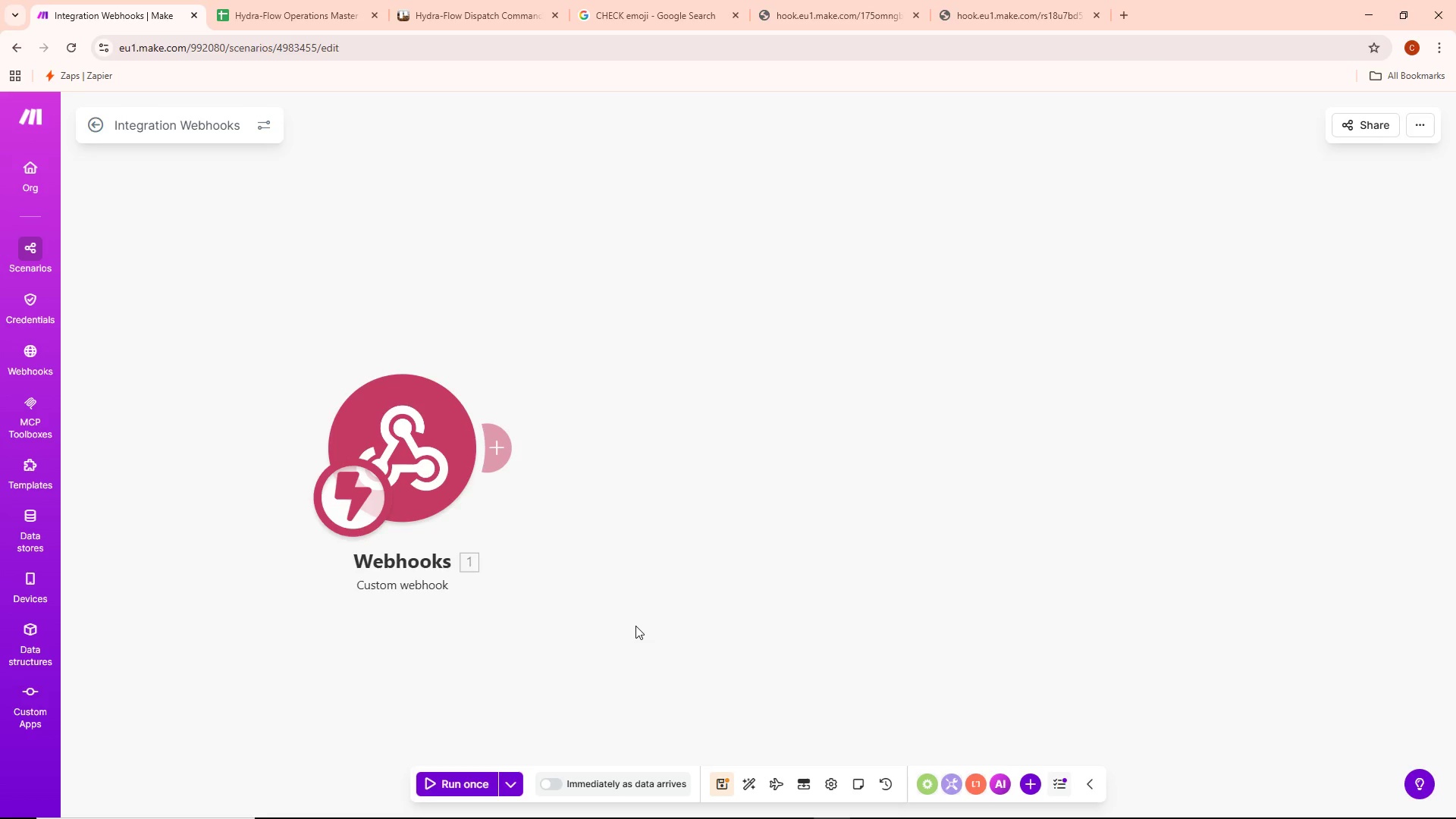 
wait(18.55)
 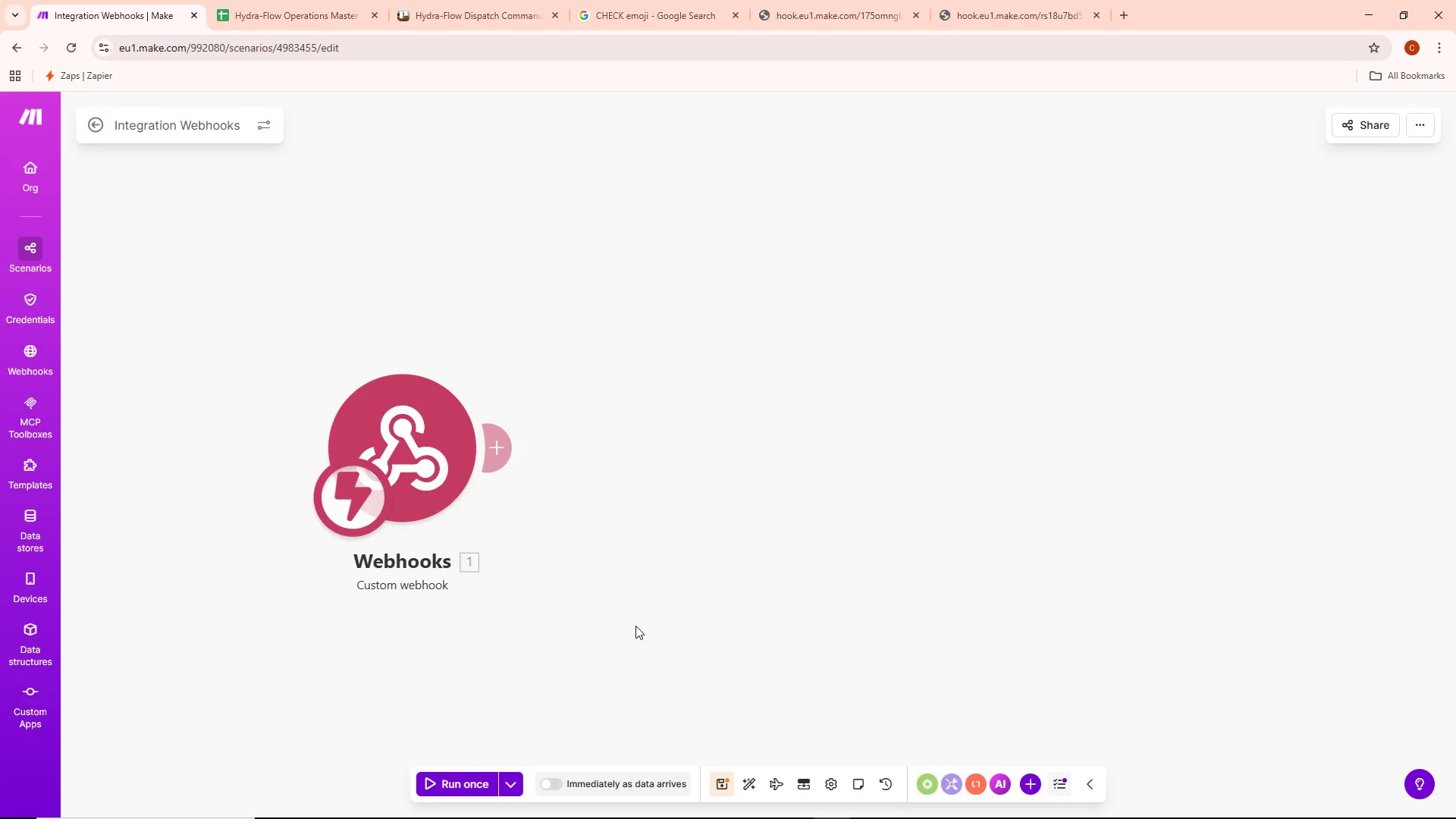 
right_click([413, 439])
 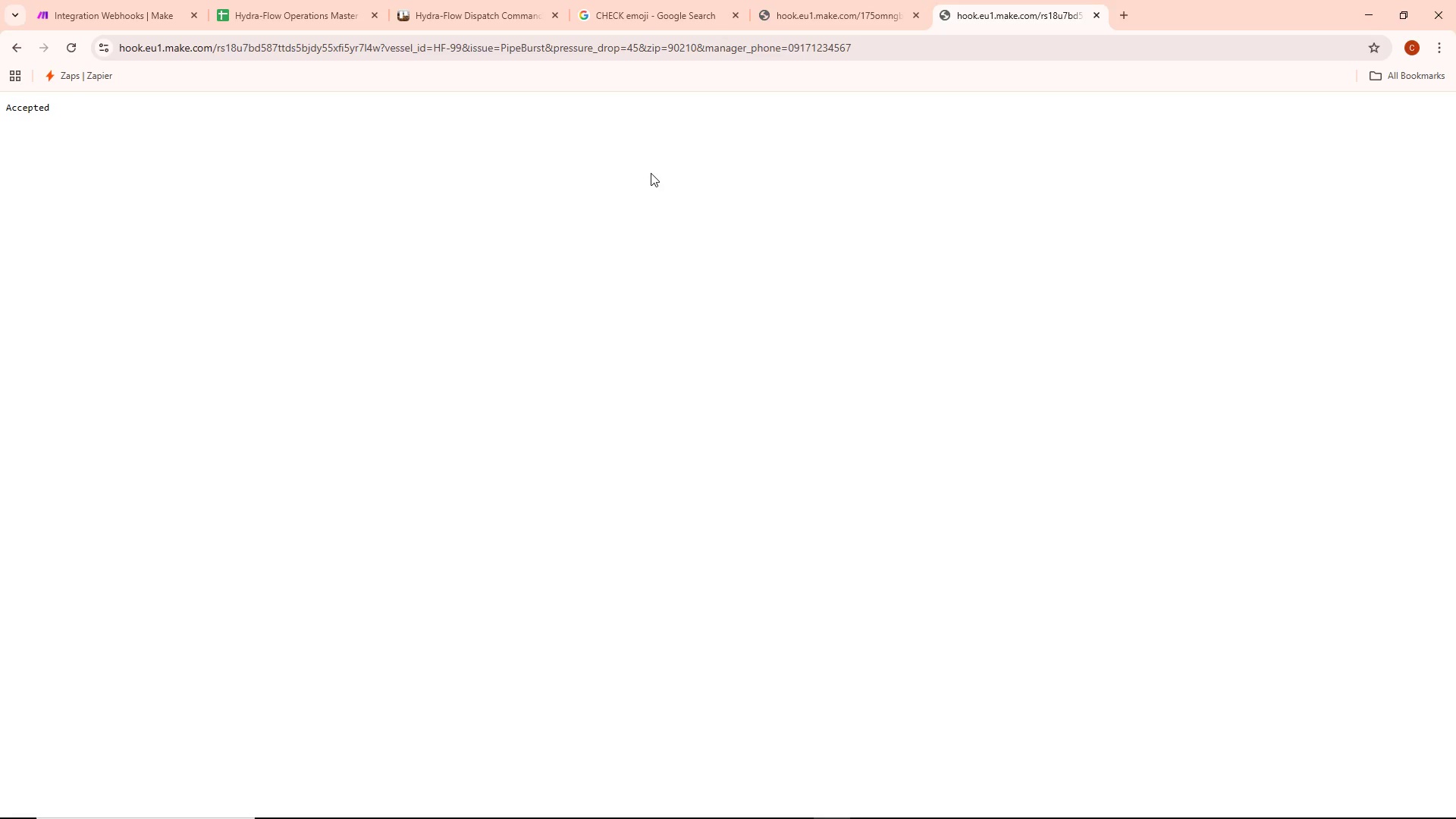 
wait(102.59)
 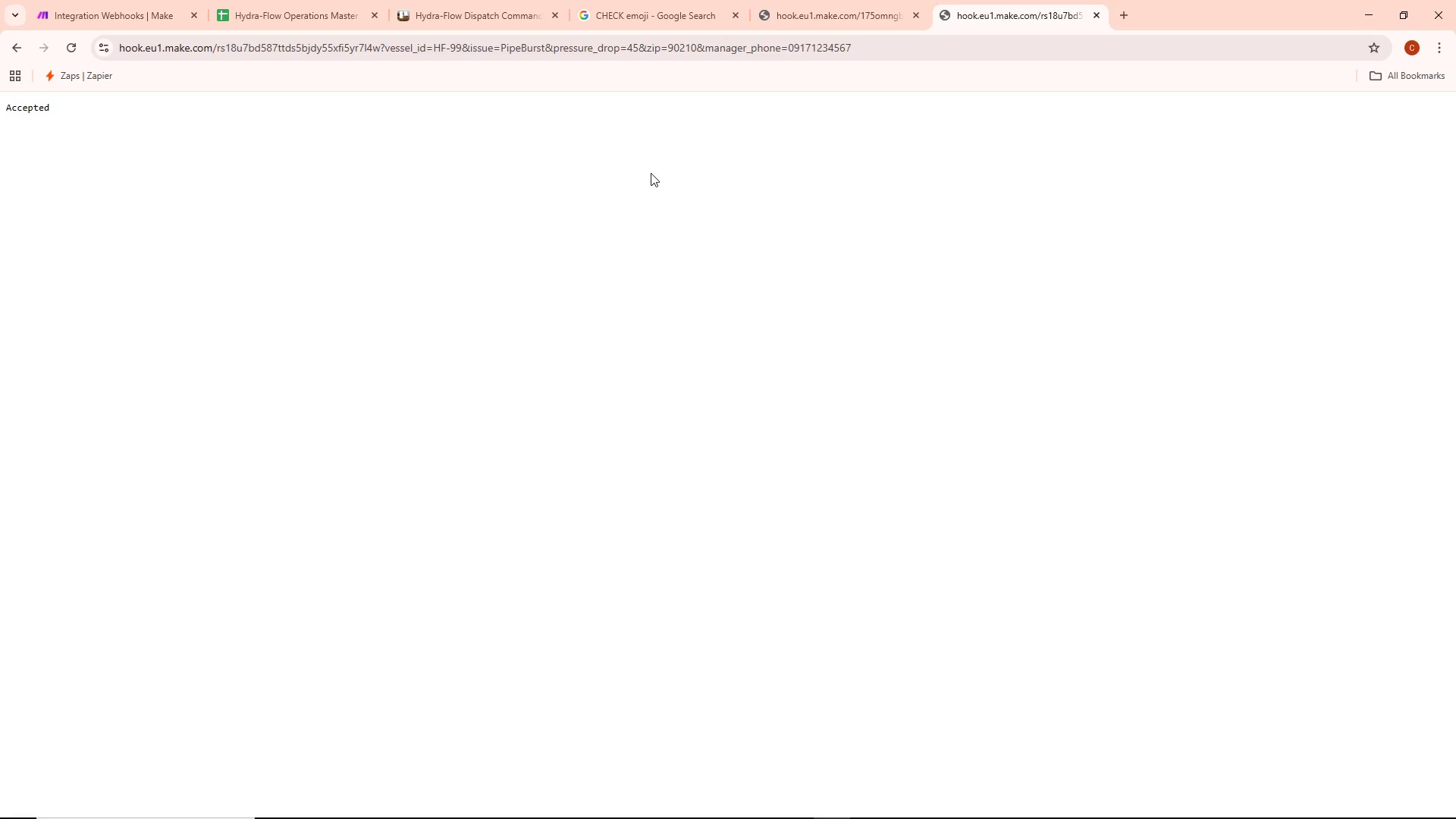 
left_click([127, 2])
 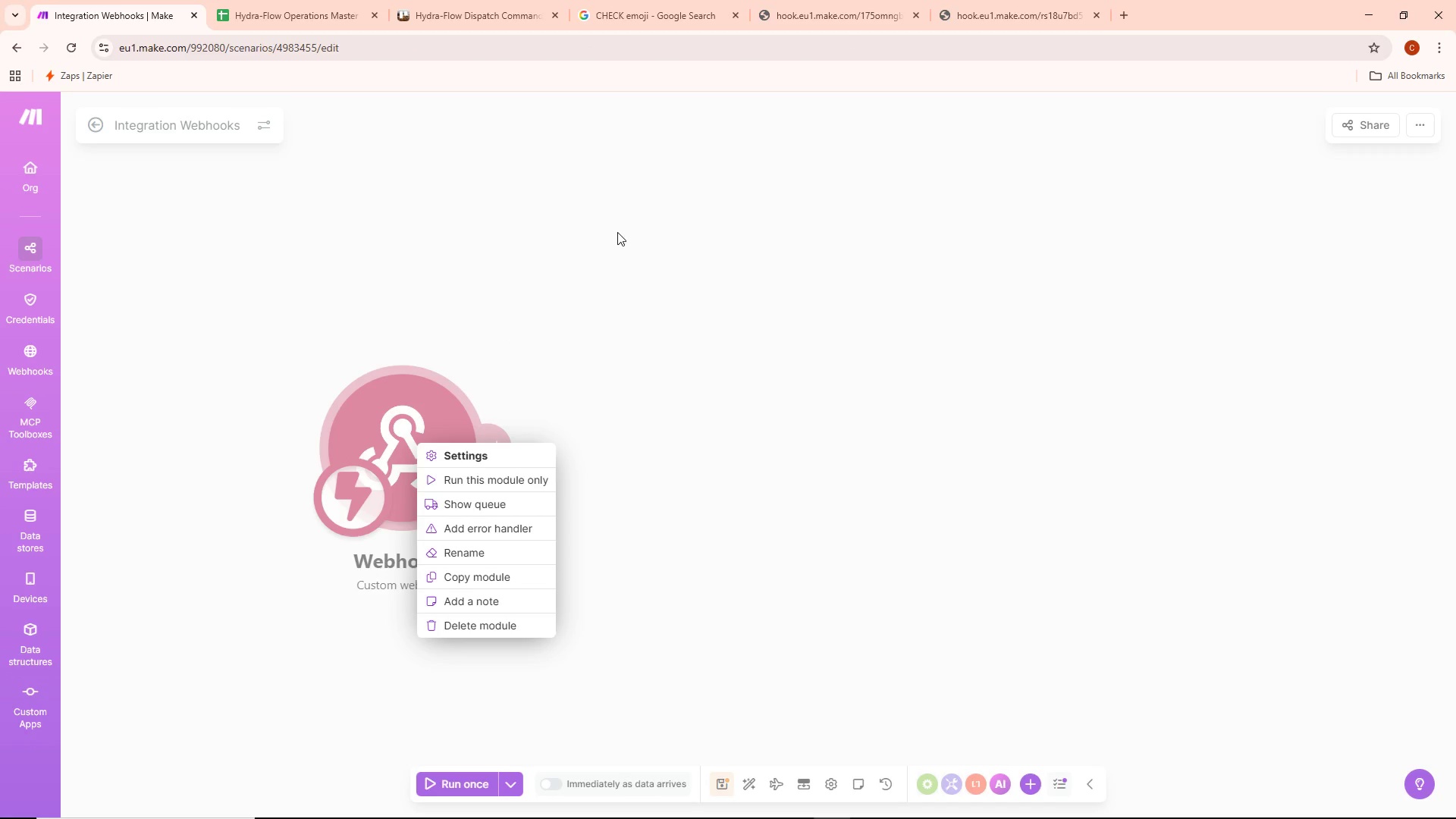 
left_click([999, 2])
 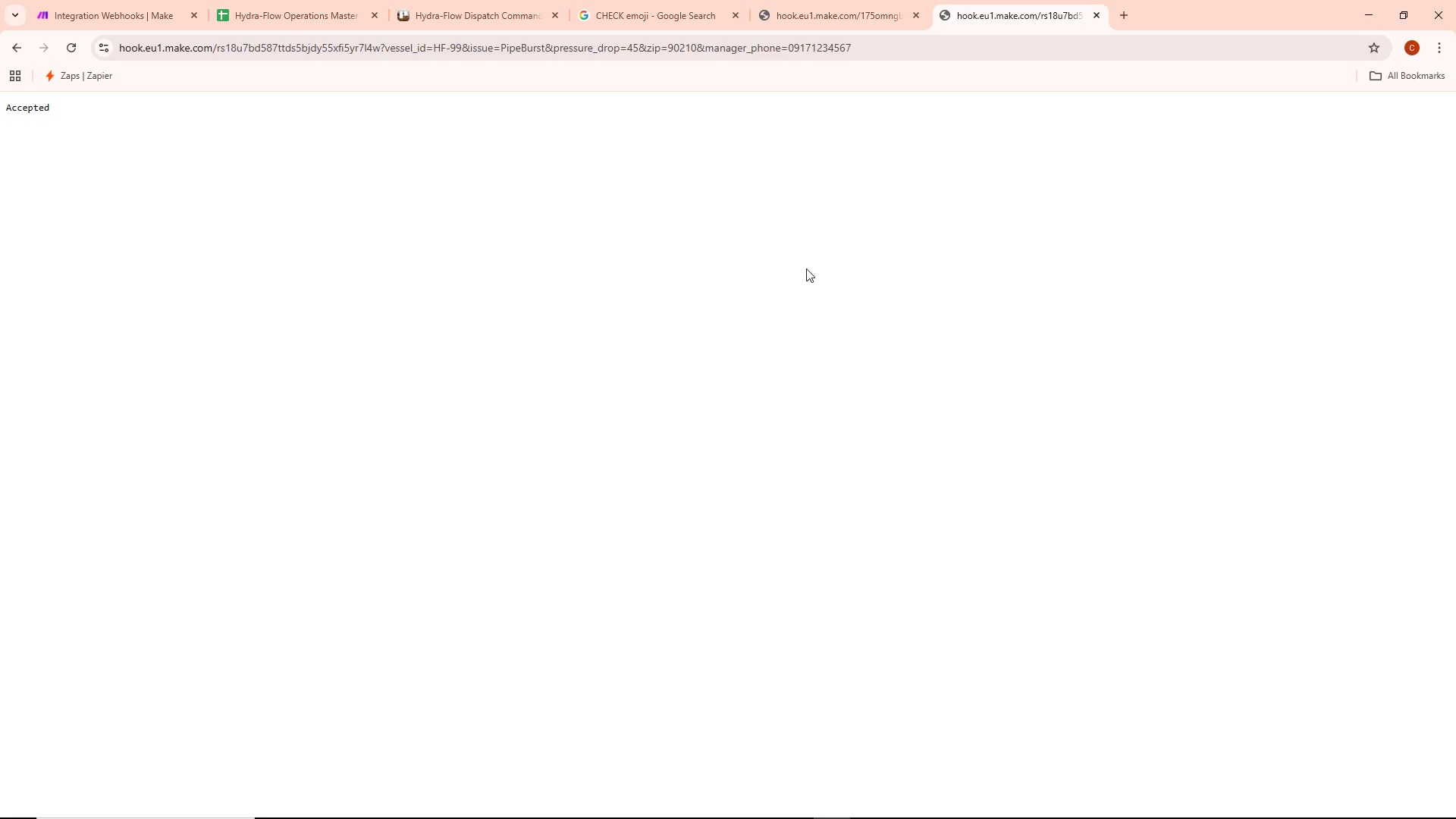 
wait(11.59)
 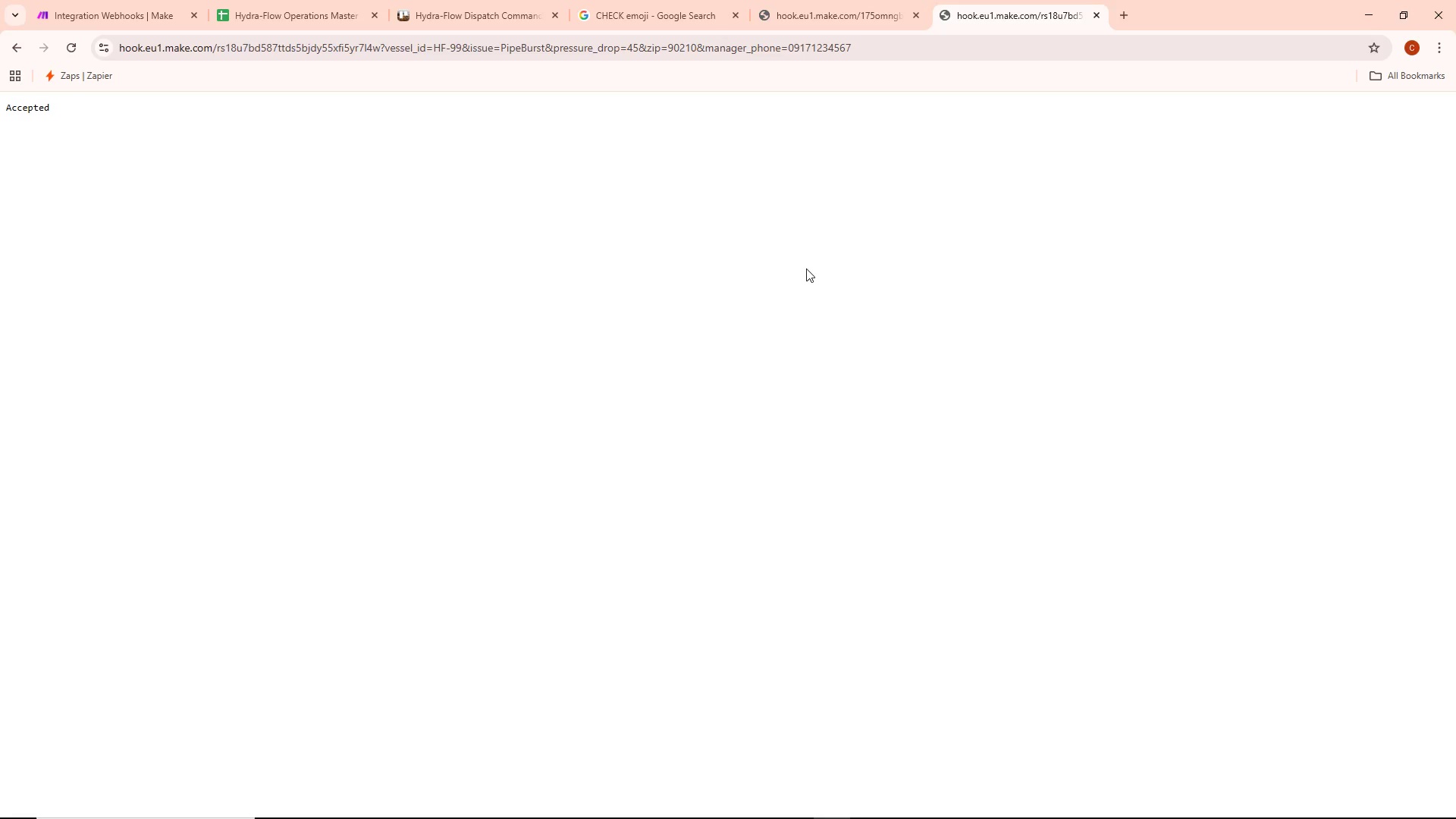 
key(Alt+AltLeft)
 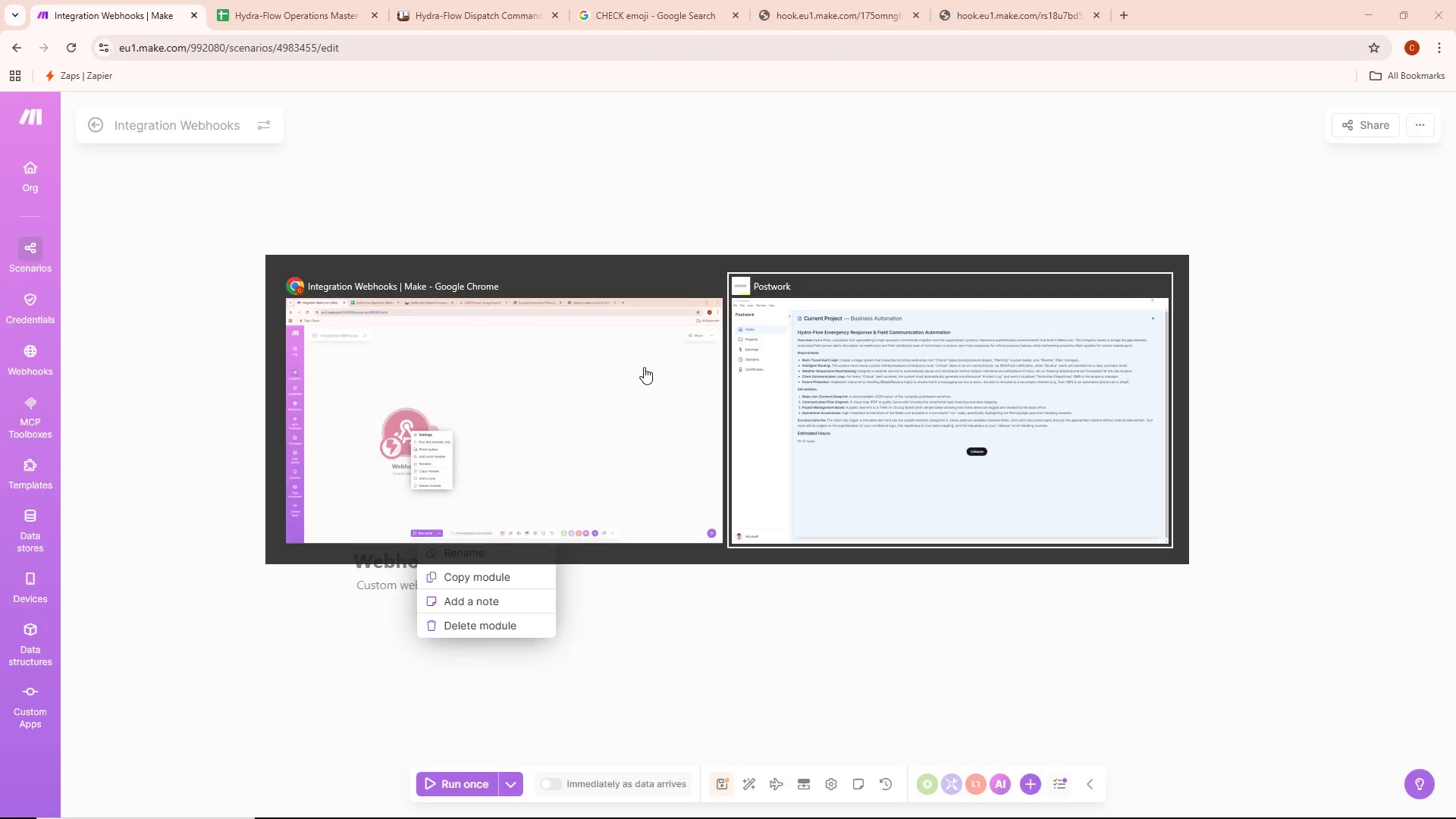 
key(Alt+Tab)